 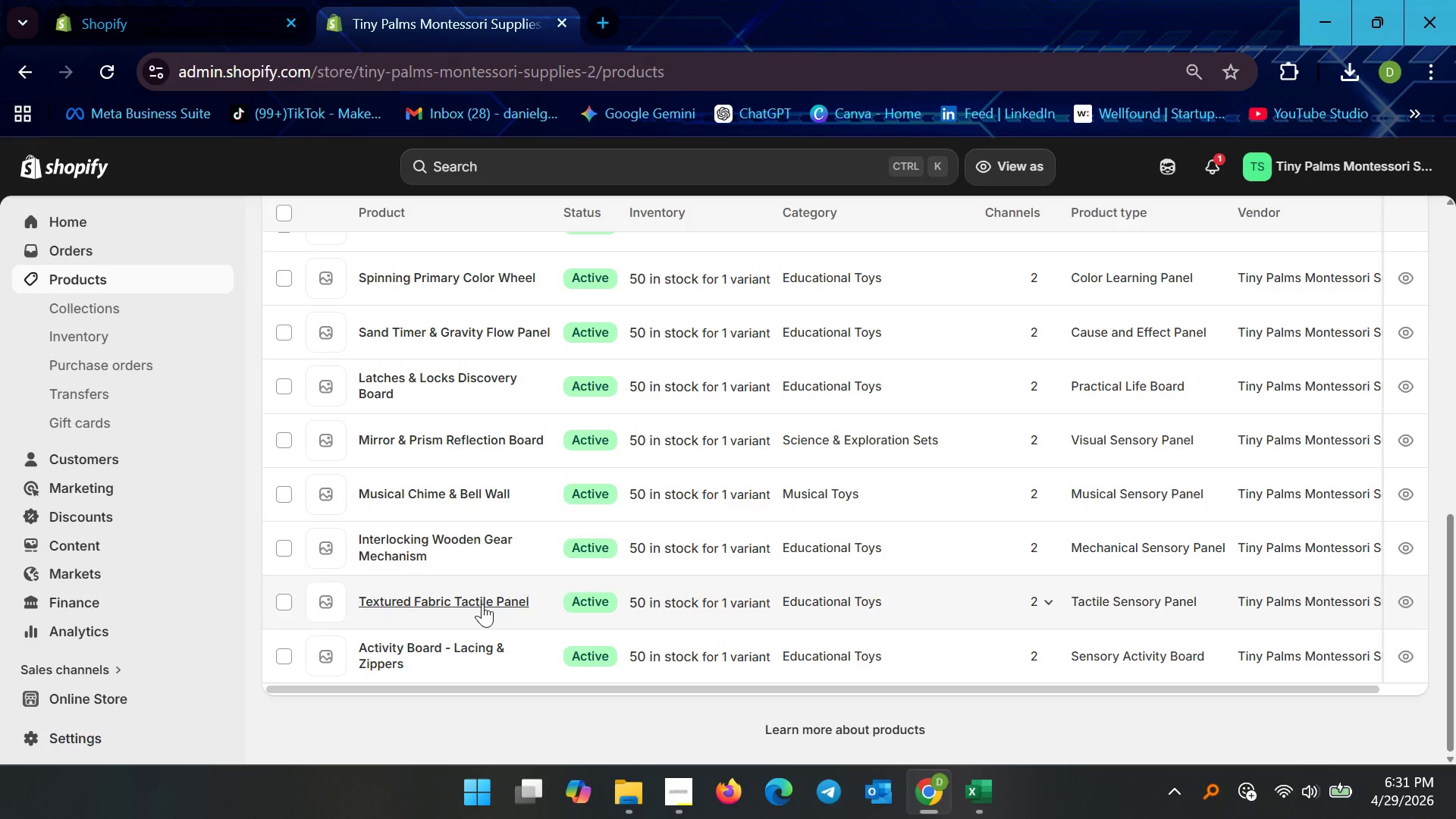 
left_click([122, 697])
 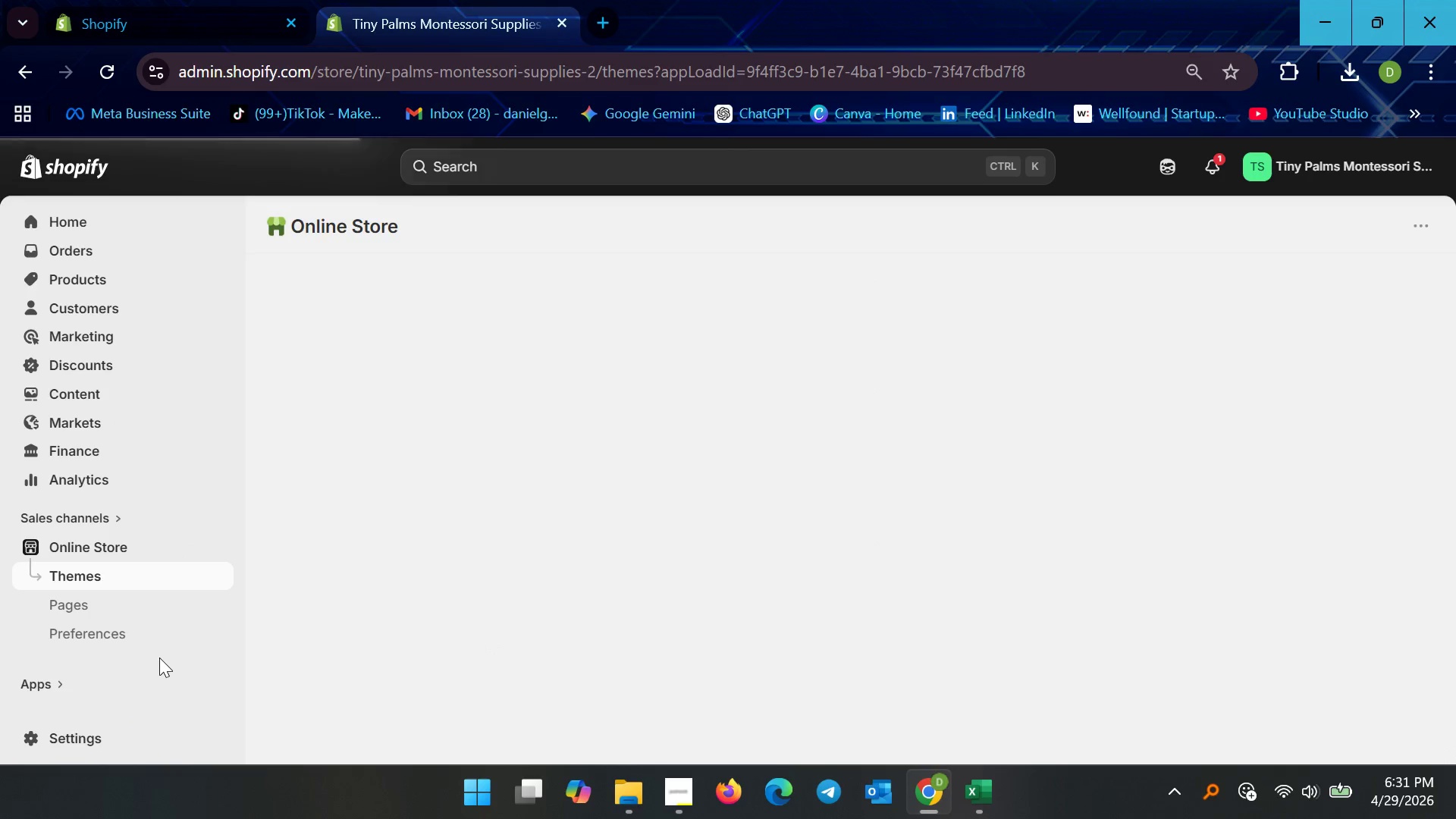 
left_click([154, 652])
 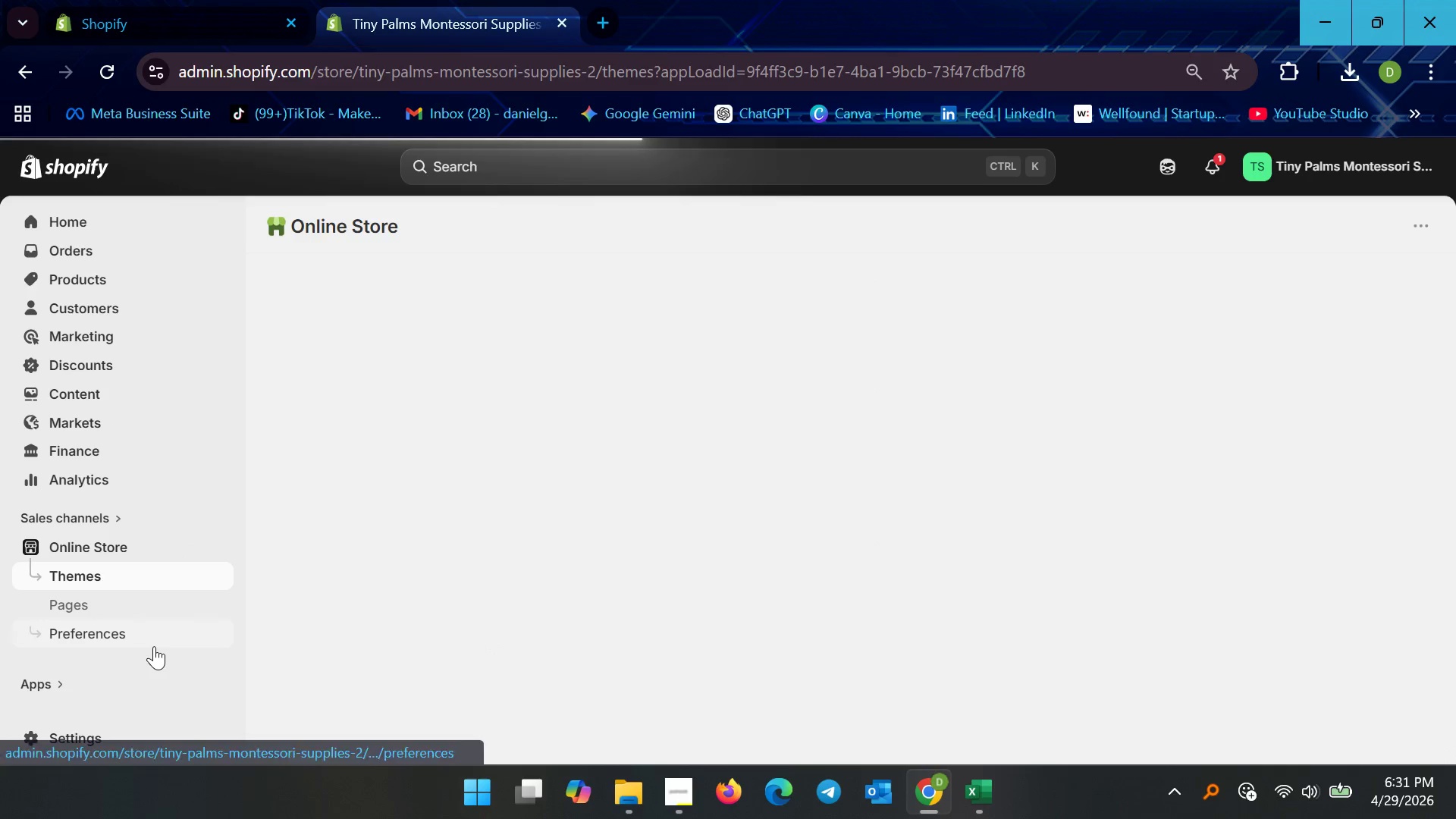 
left_click([154, 646])
 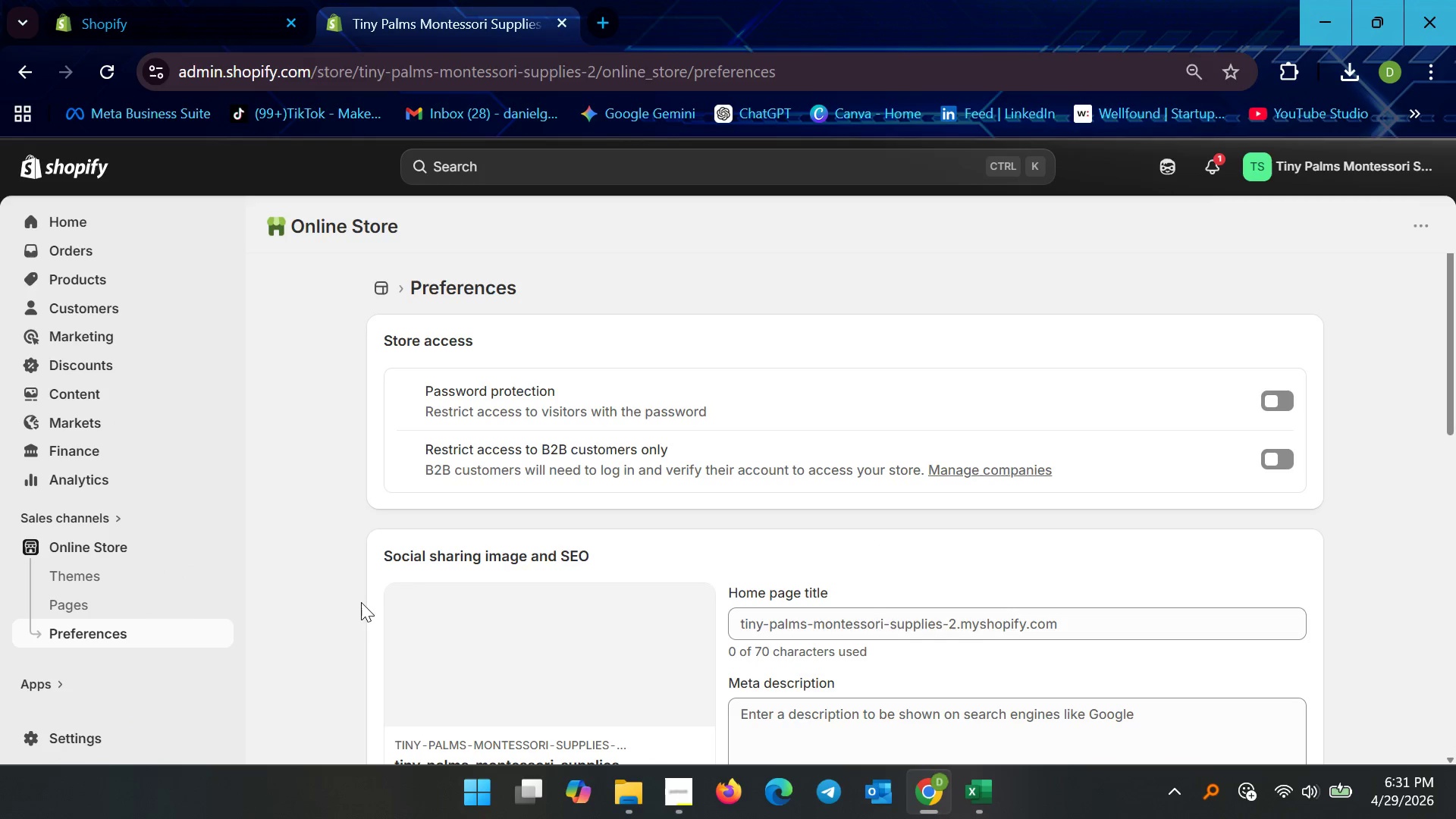 
scroll: coordinate [355, 610], scroll_direction: down, amount: 3.0
 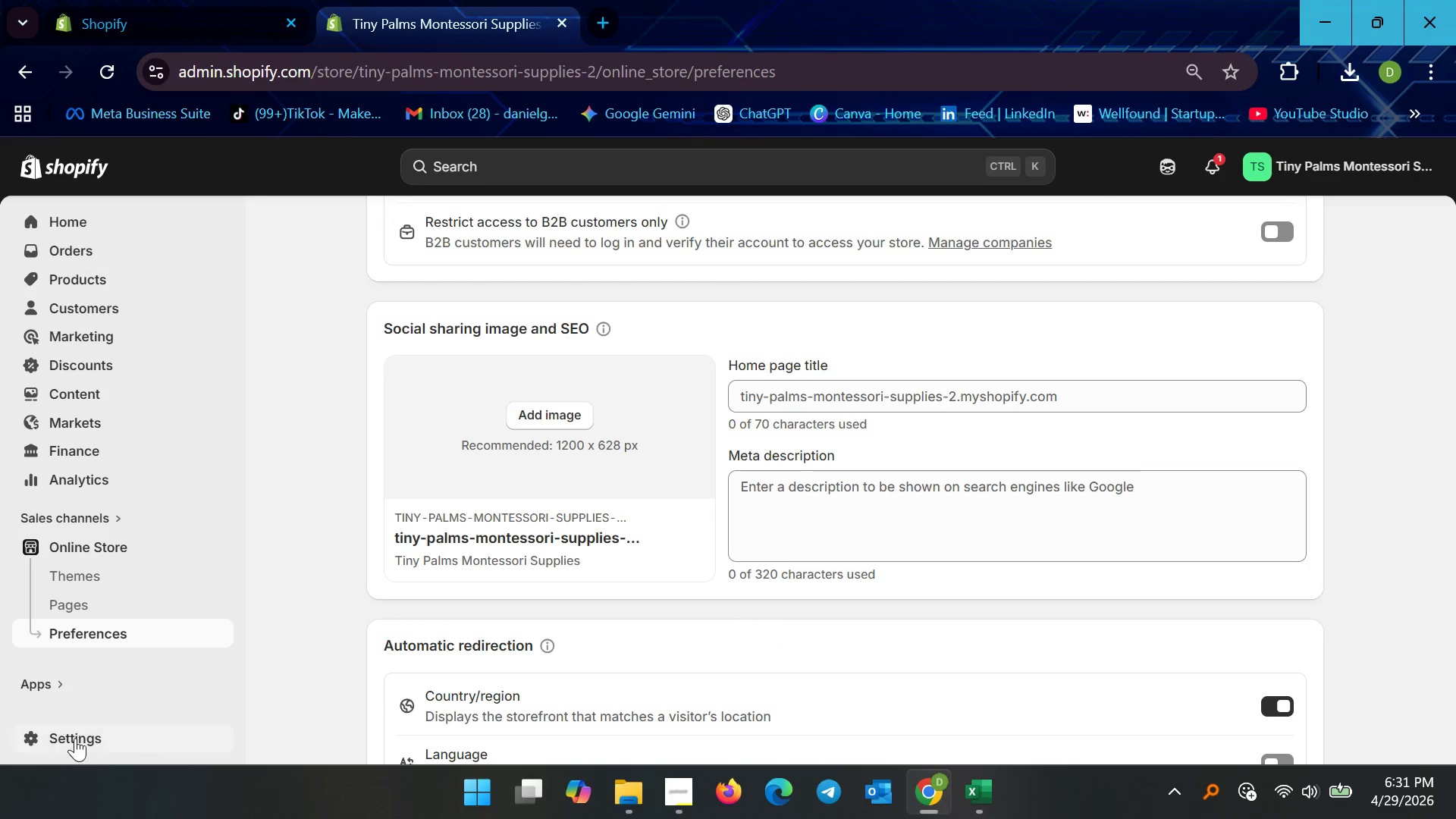 
left_click([76, 738])
 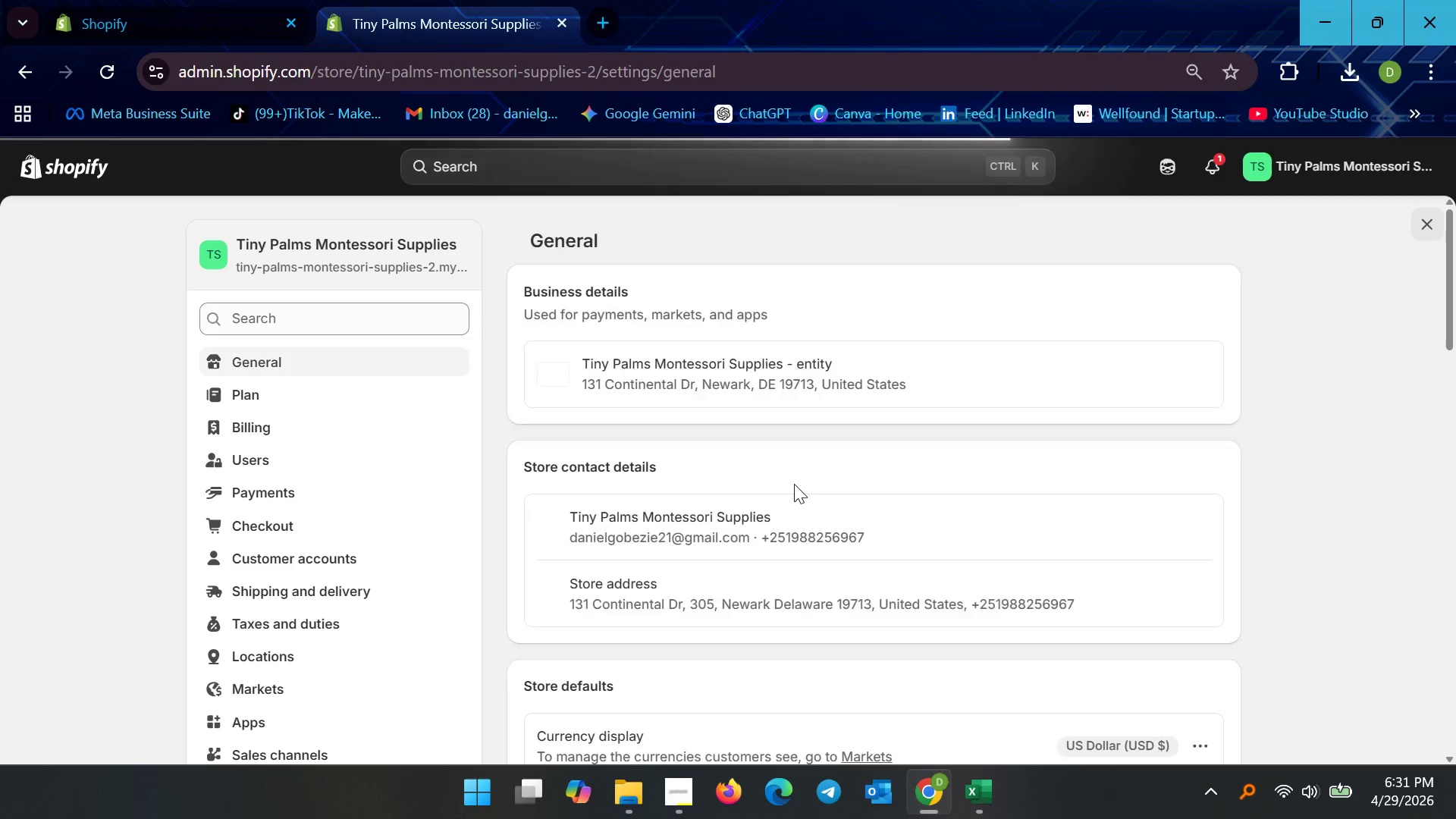 
scroll: coordinate [773, 568], scroll_direction: down, amount: 2.0
 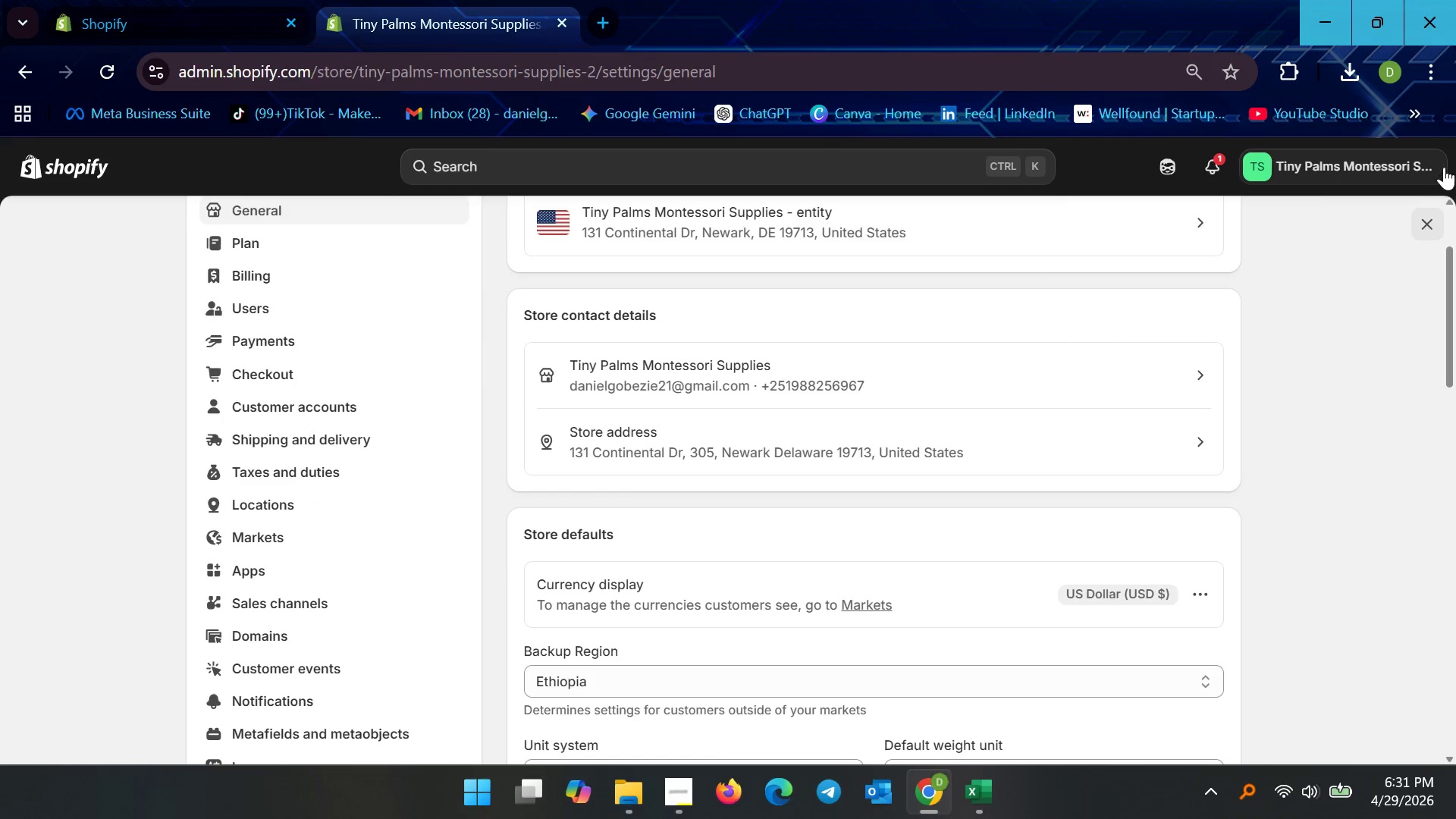 
left_click([1424, 233])
 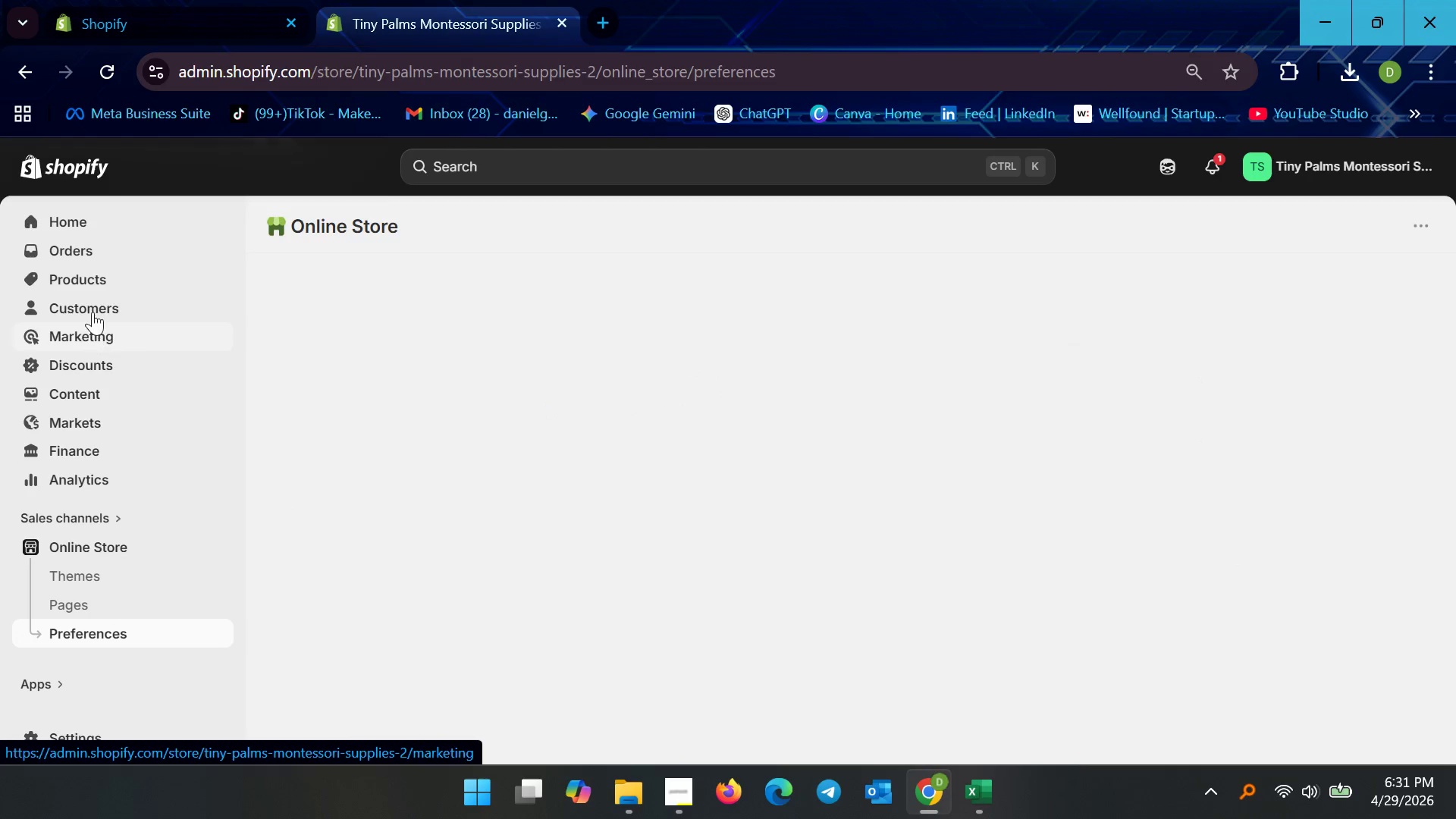 
left_click([100, 290])
 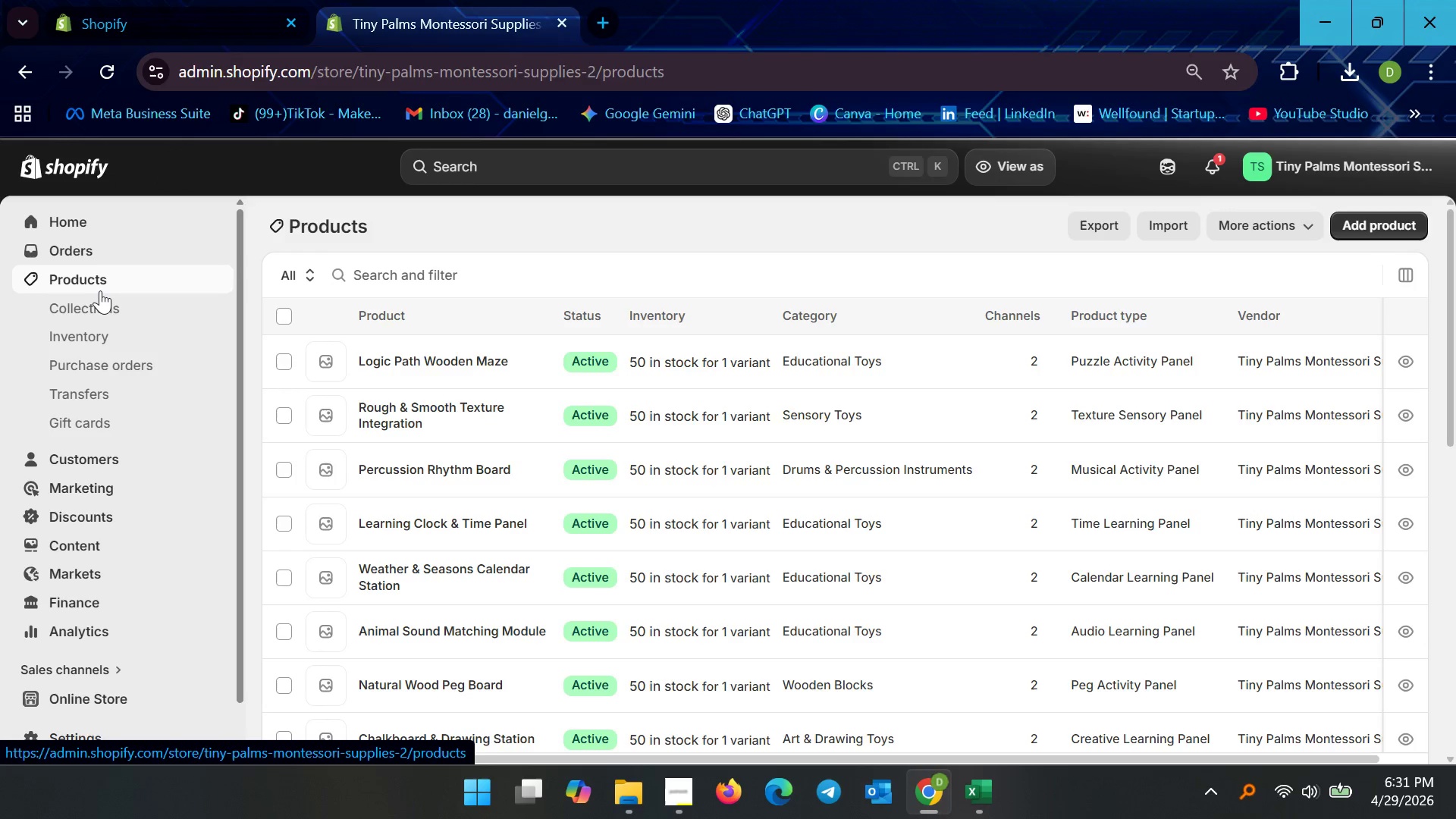 
left_click([100, 290])
 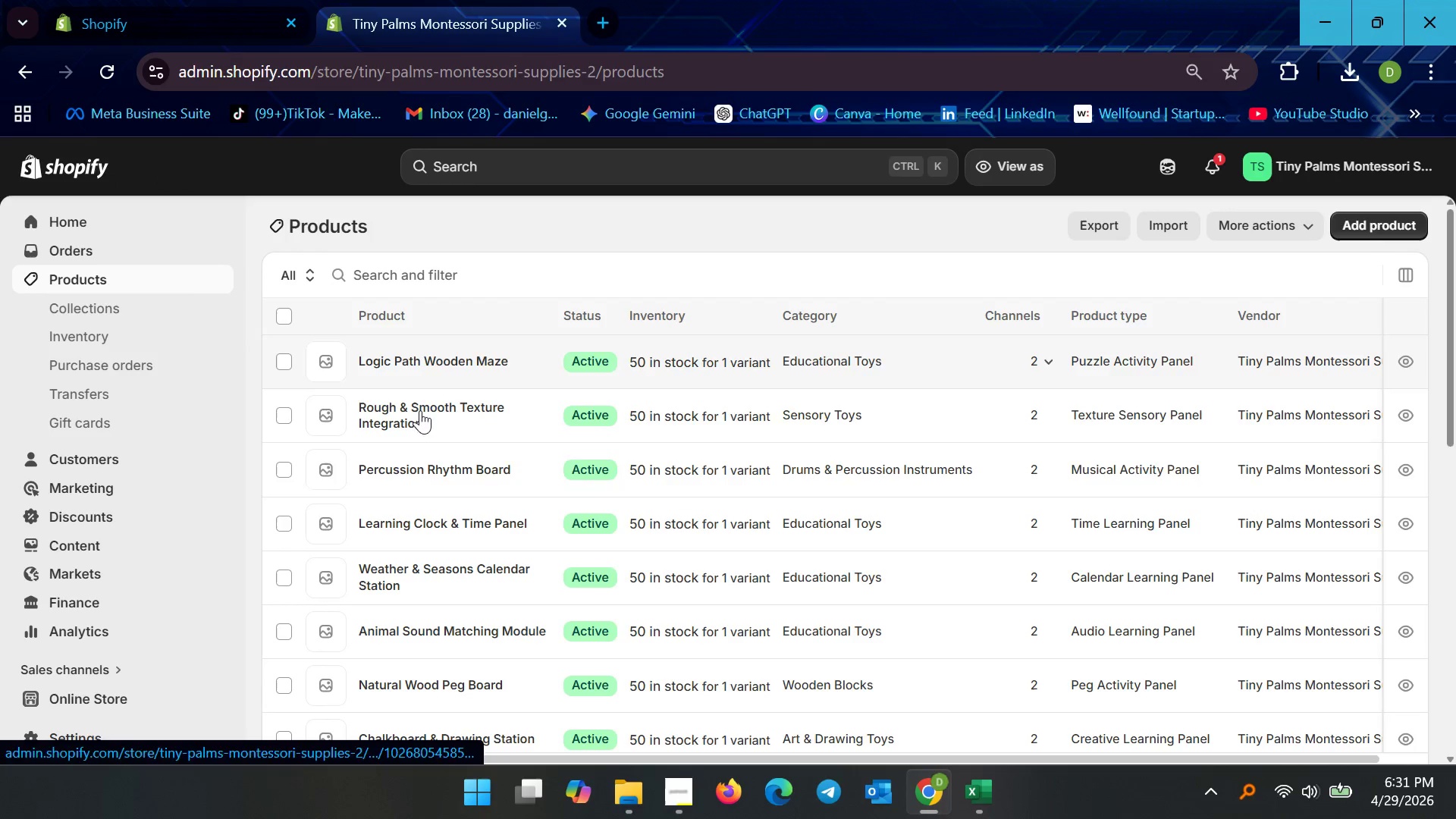 
scroll: coordinate [504, 562], scroll_direction: down, amount: 18.0
 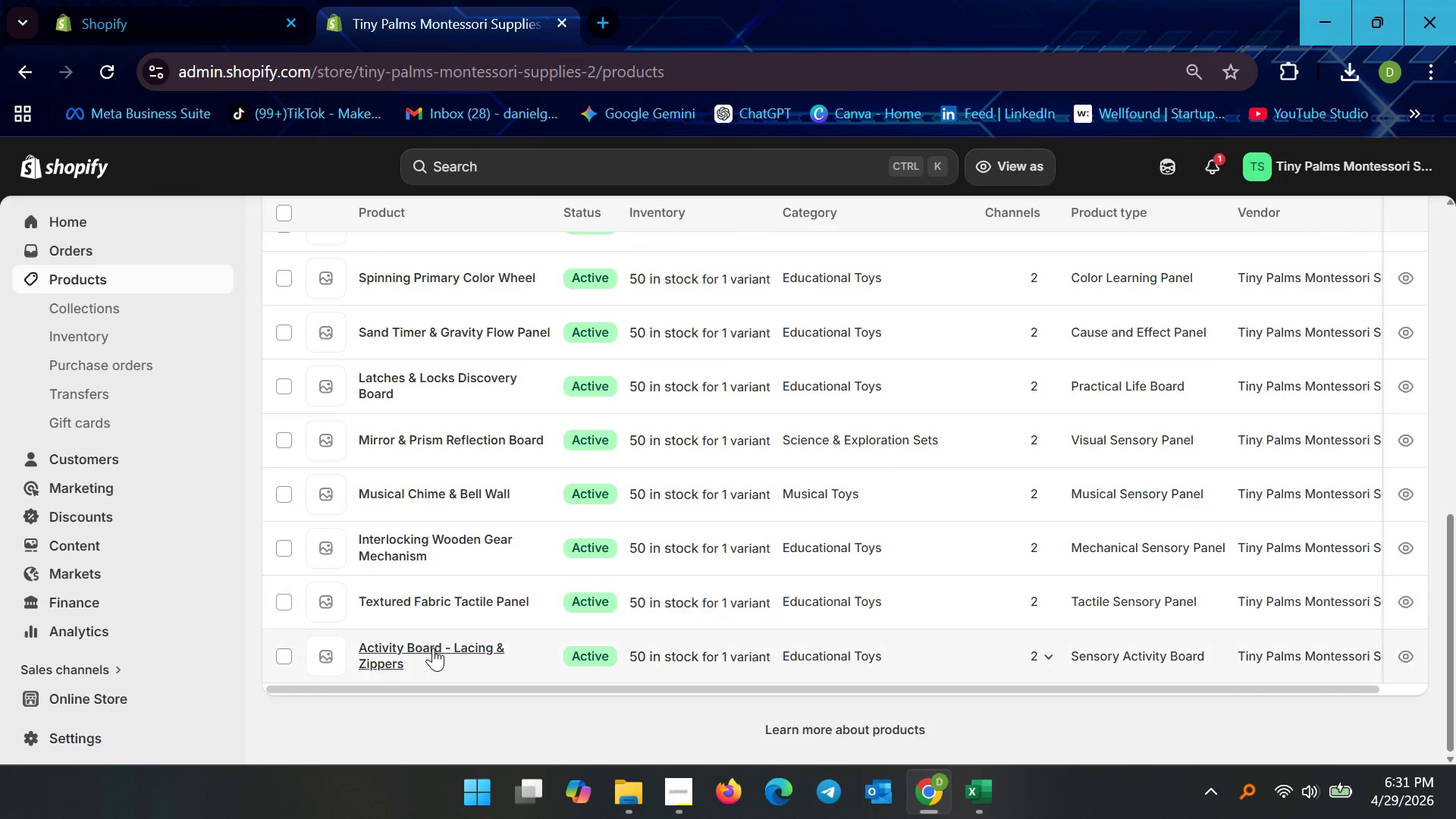 
left_click([431, 652])
 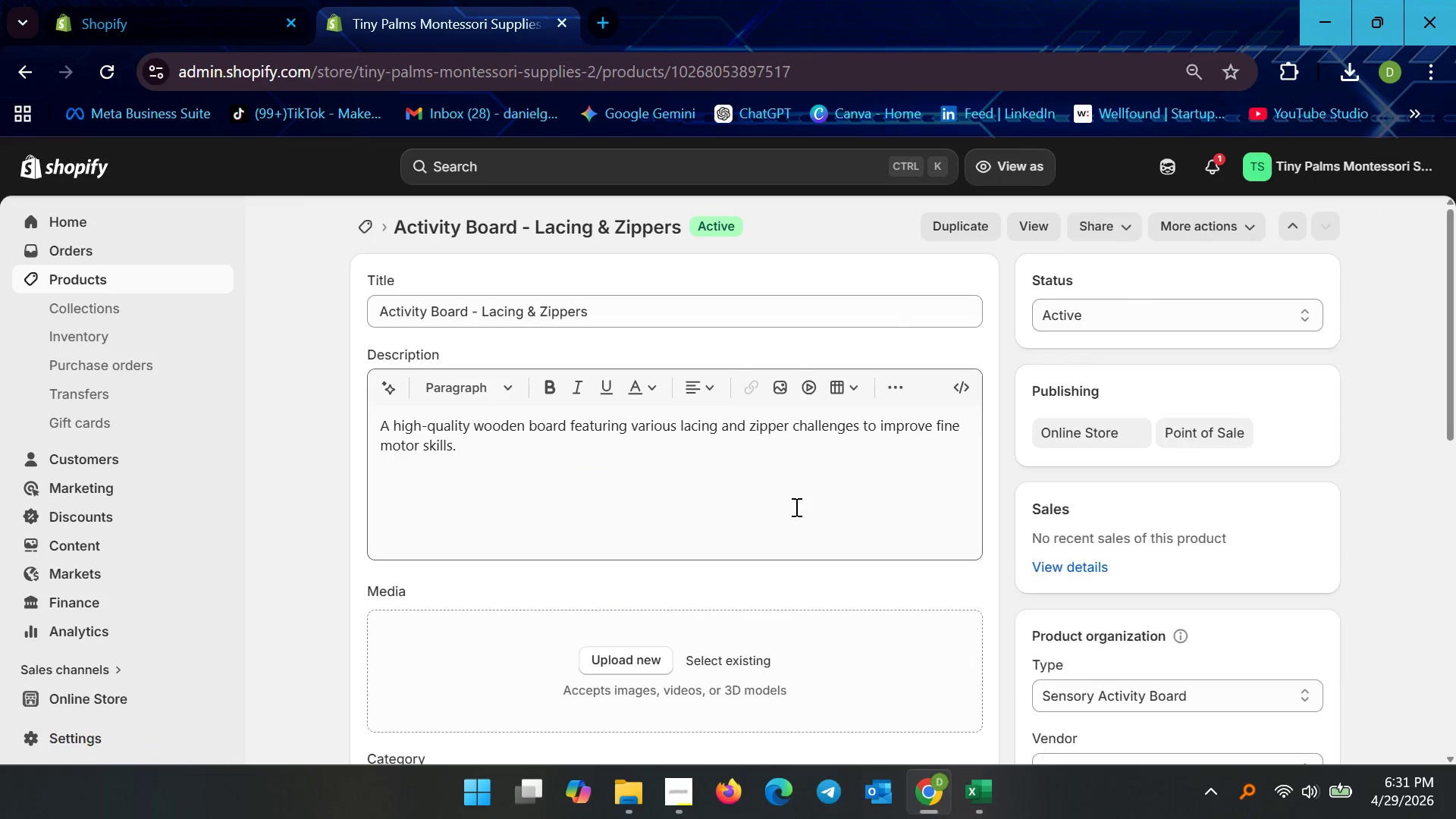 
scroll: coordinate [691, 480], scroll_direction: down, amount: 14.0
 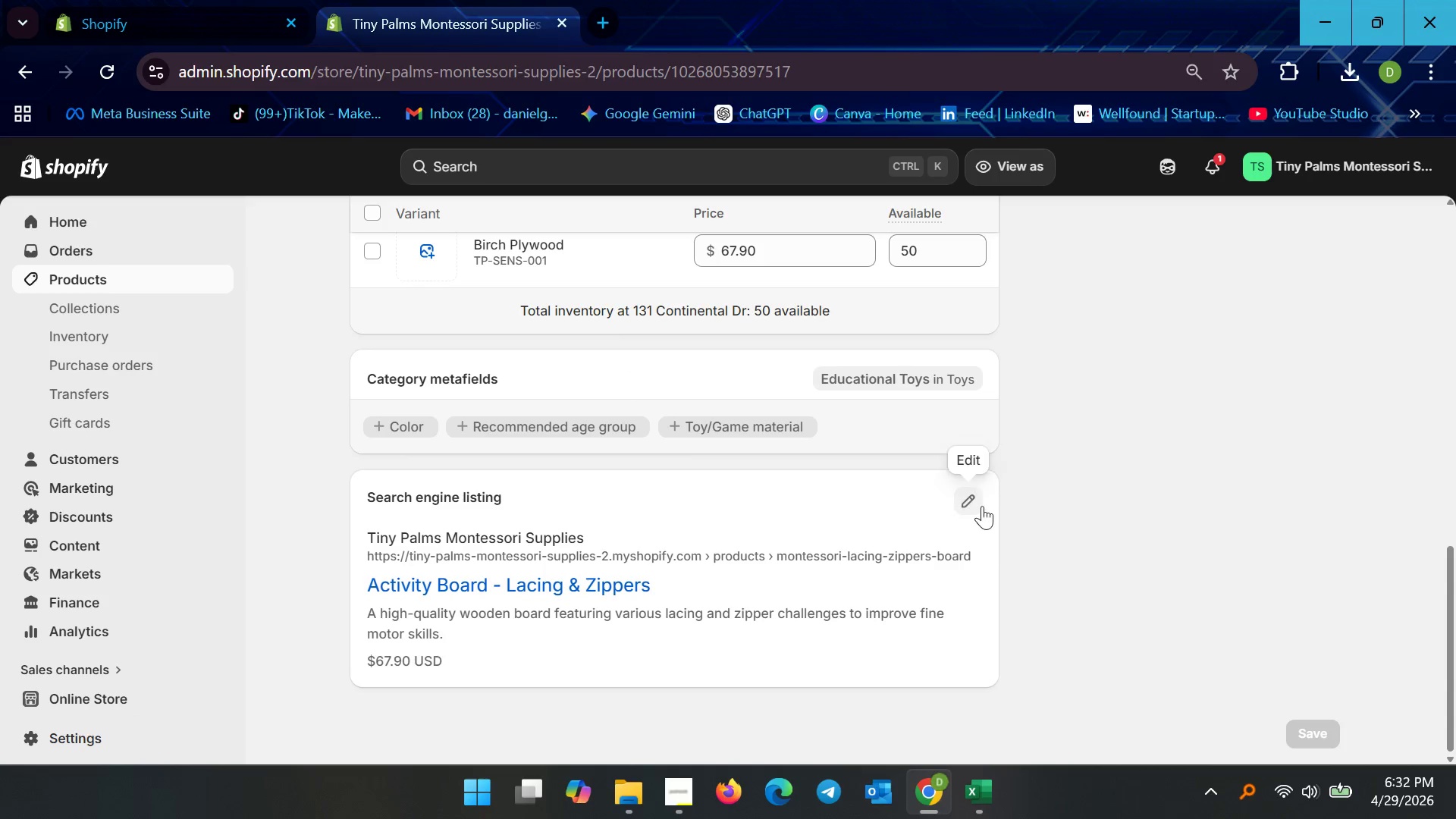 
left_click([982, 506])
 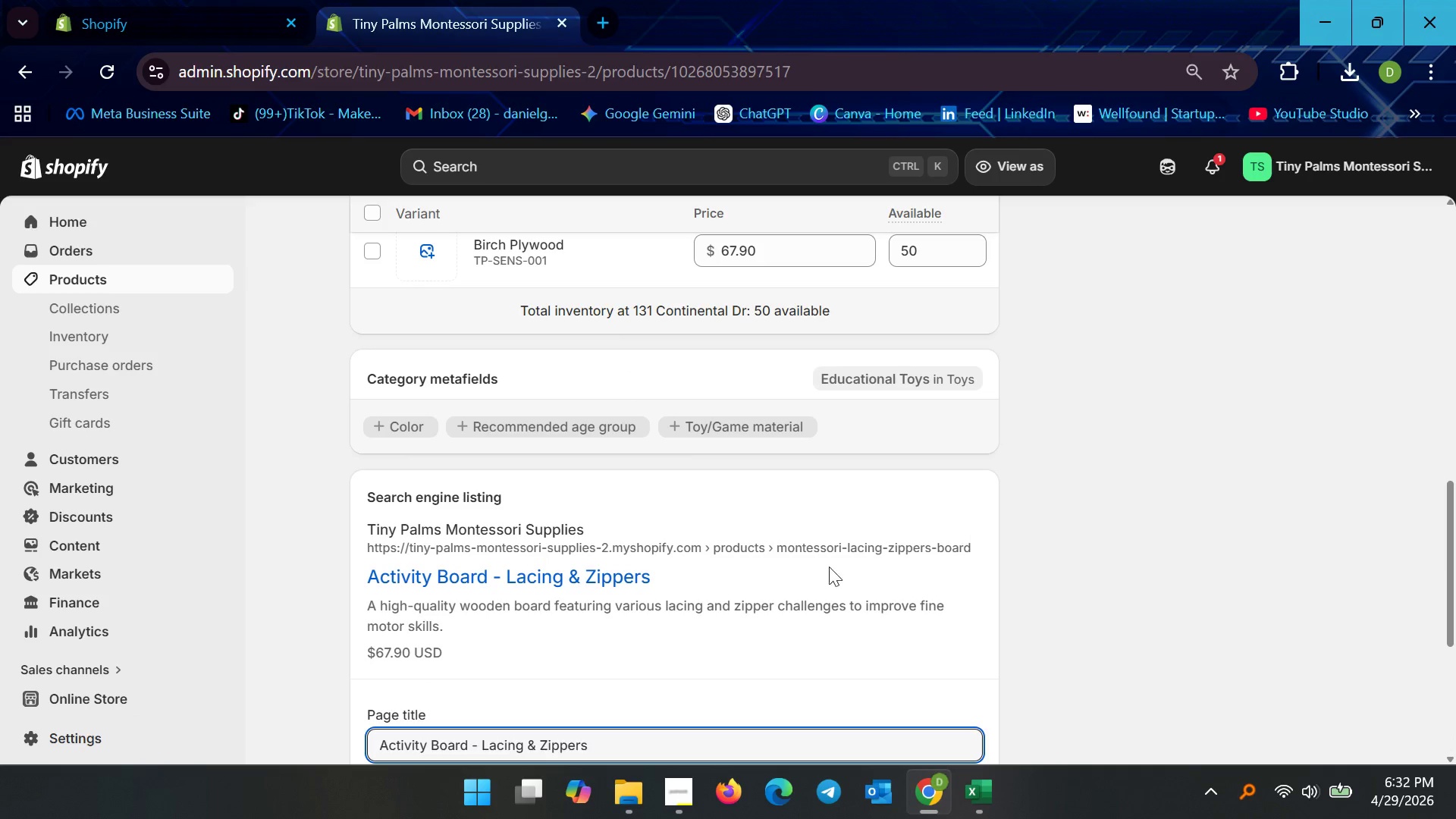 
scroll: coordinate [752, 598], scroll_direction: down, amount: 6.0
 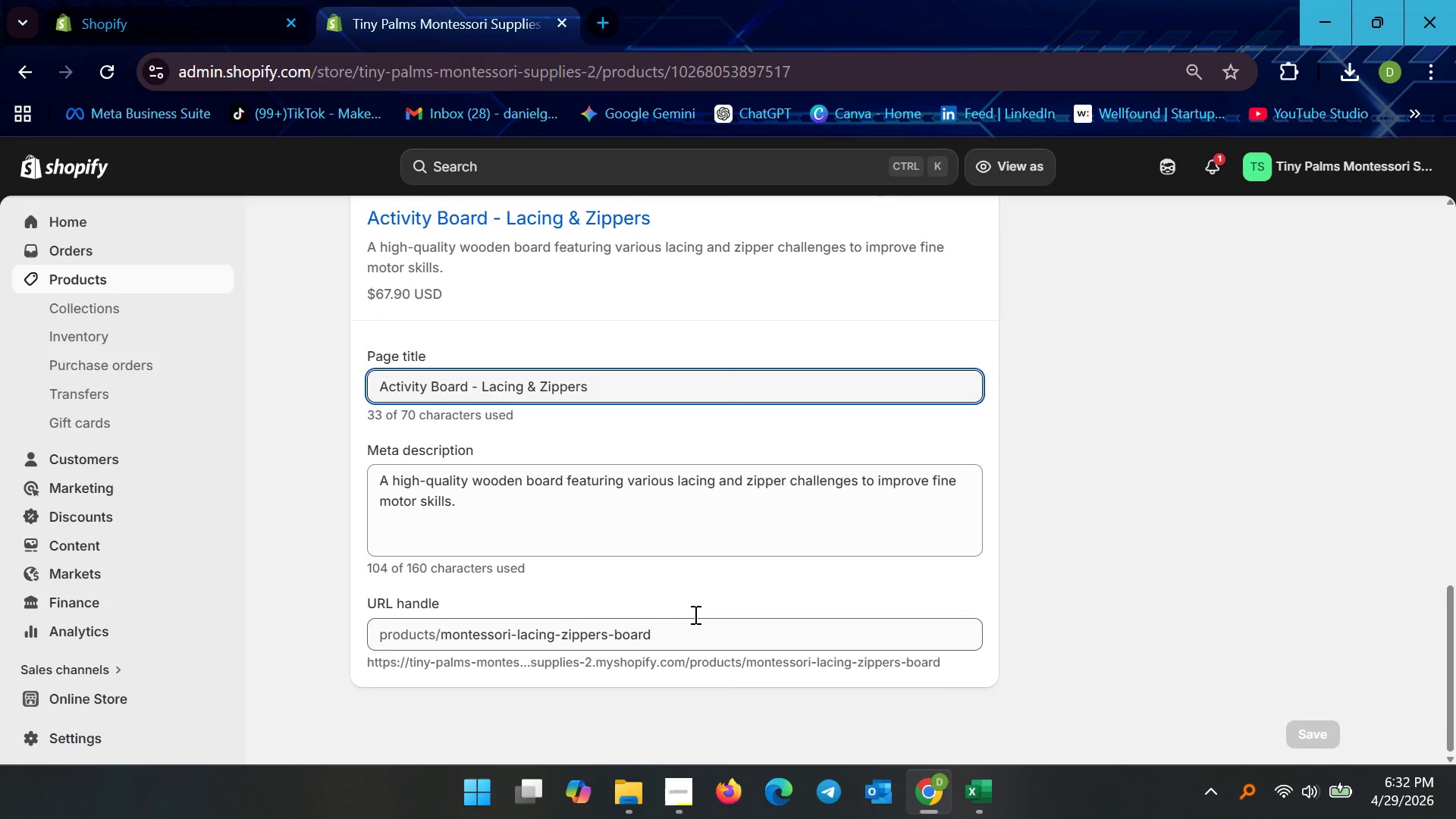 
scroll: coordinate [554, 494], scroll_direction: up, amount: 4.0
 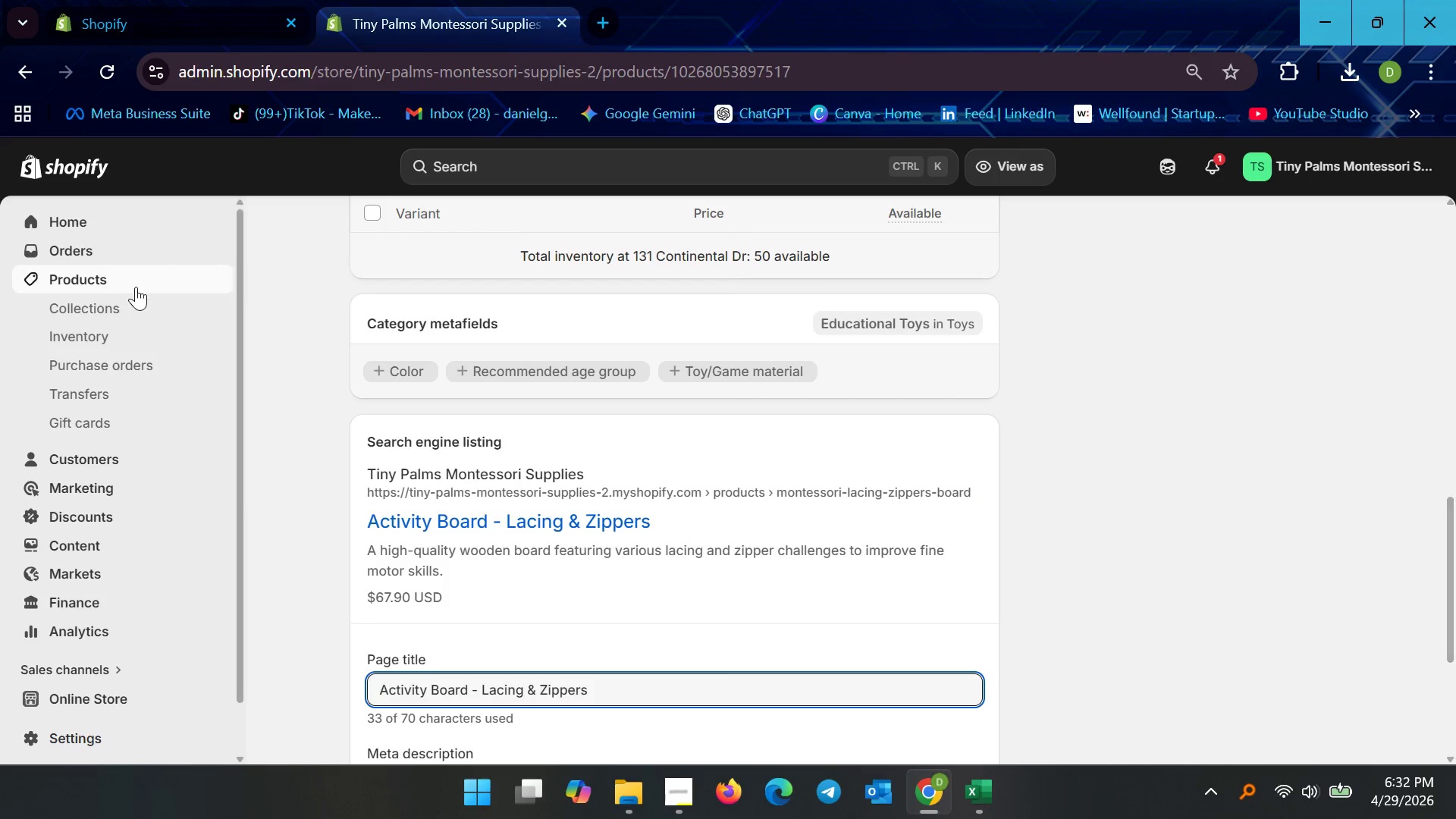 
left_click([136, 286])
 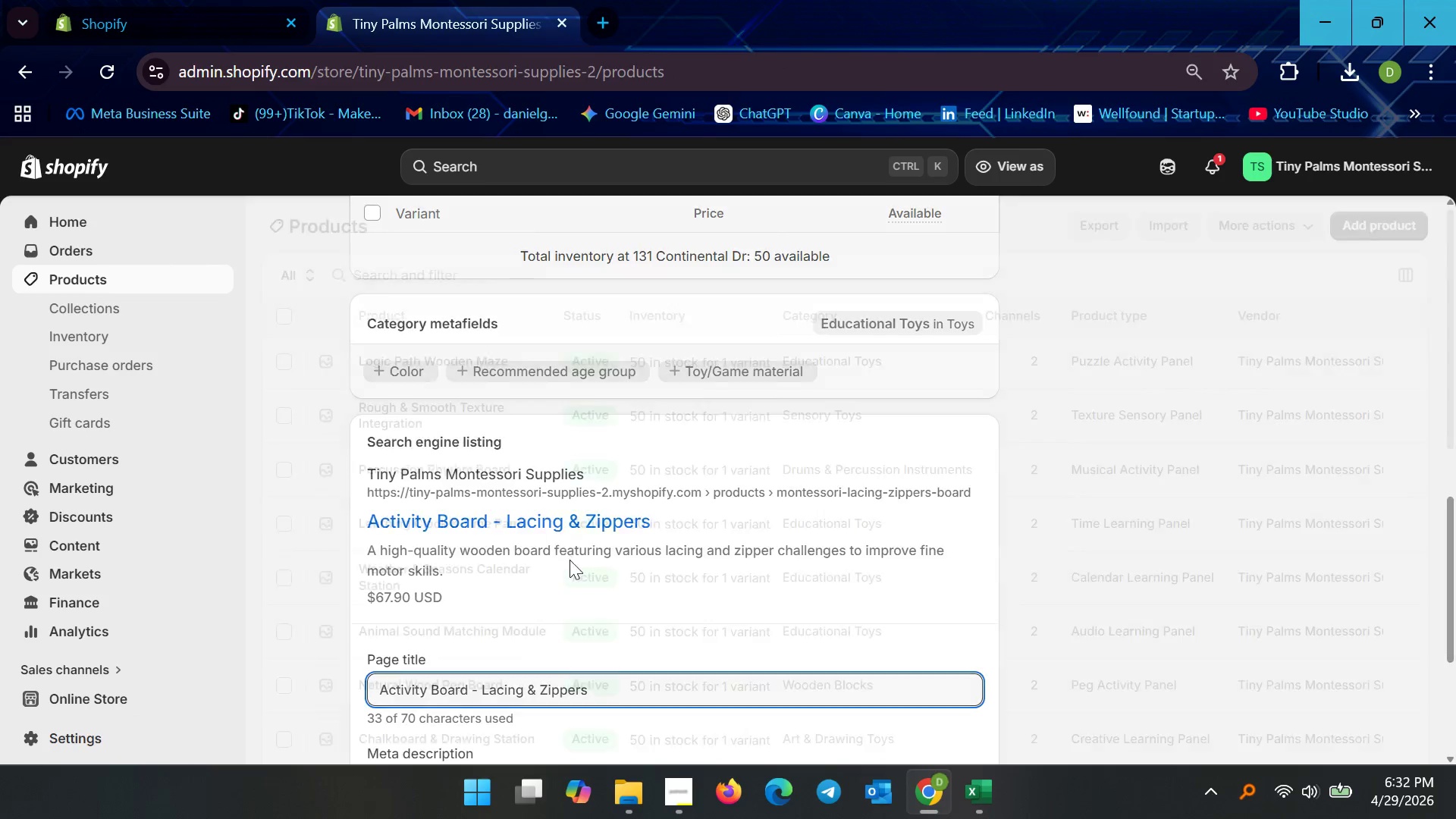 
scroll: coordinate [818, 585], scroll_direction: down, amount: 37.0
 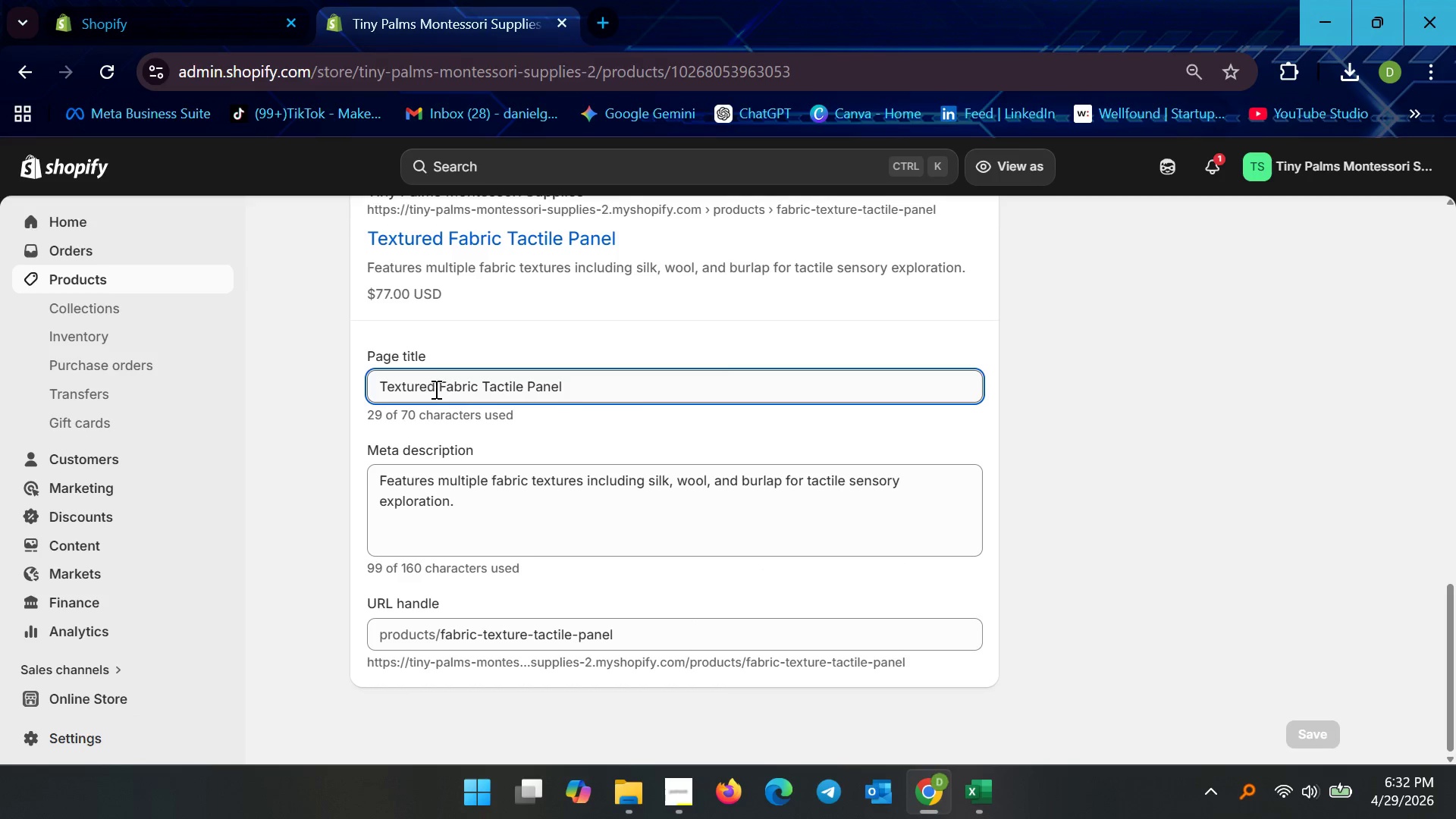 
scroll: coordinate [613, 549], scroll_direction: up, amount: 14.0
 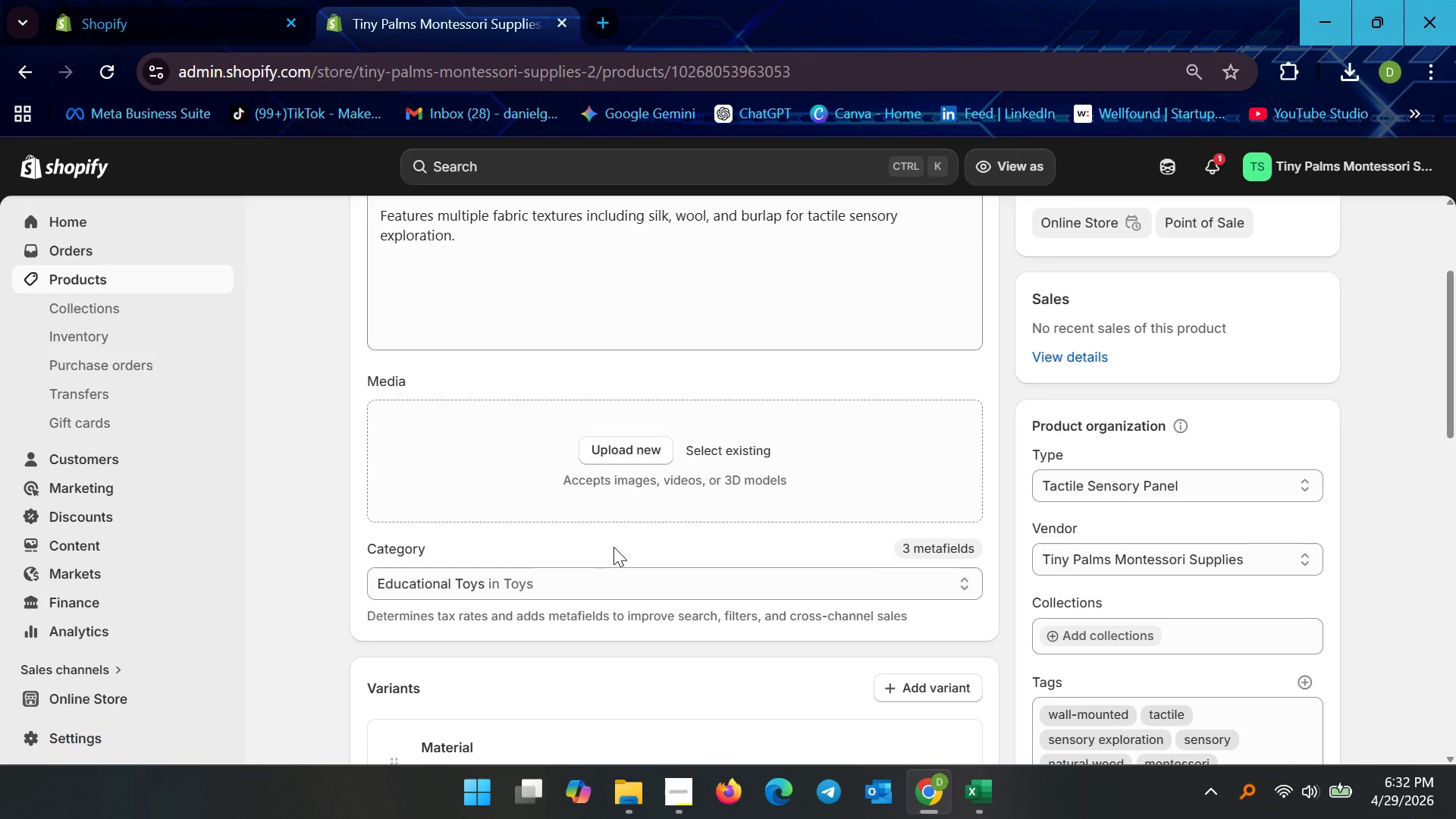 
scroll: coordinate [625, 549], scroll_direction: down, amount: 16.0
 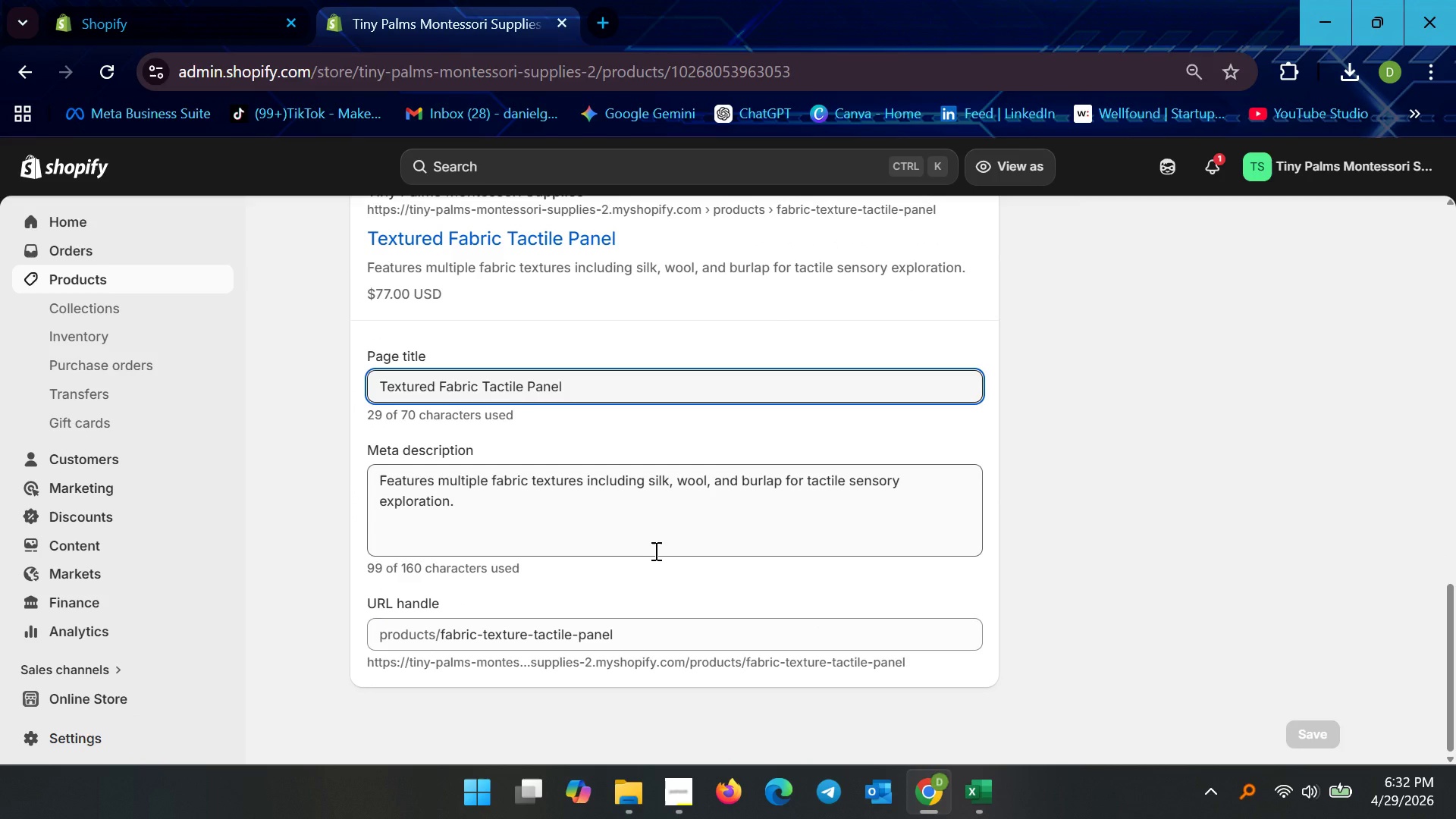 
scroll: coordinate [654, 551], scroll_direction: up, amount: 11.0
 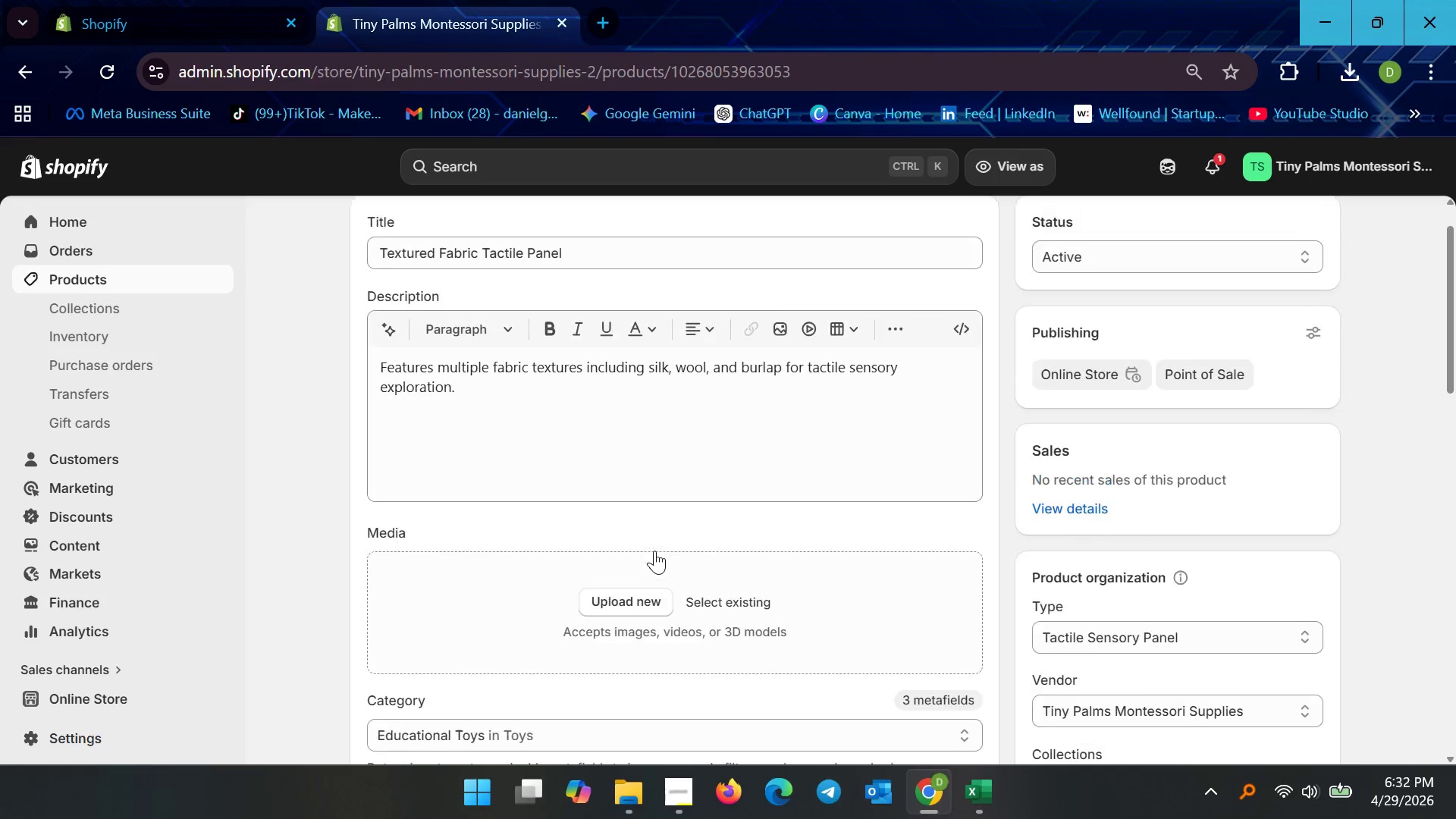 
scroll: coordinate [752, 573], scroll_direction: down, amount: 6.0
 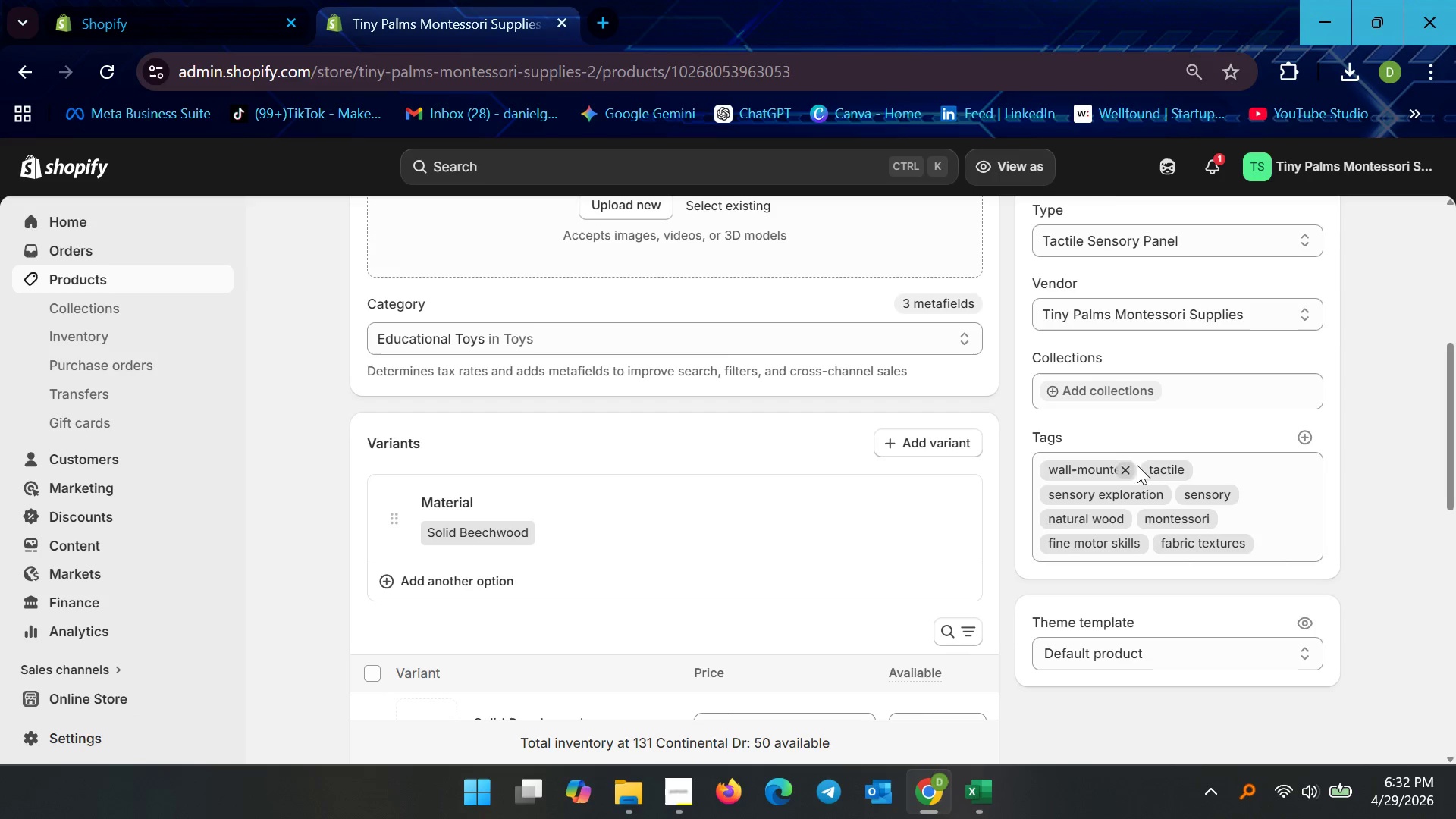 
left_click([114, 281])
 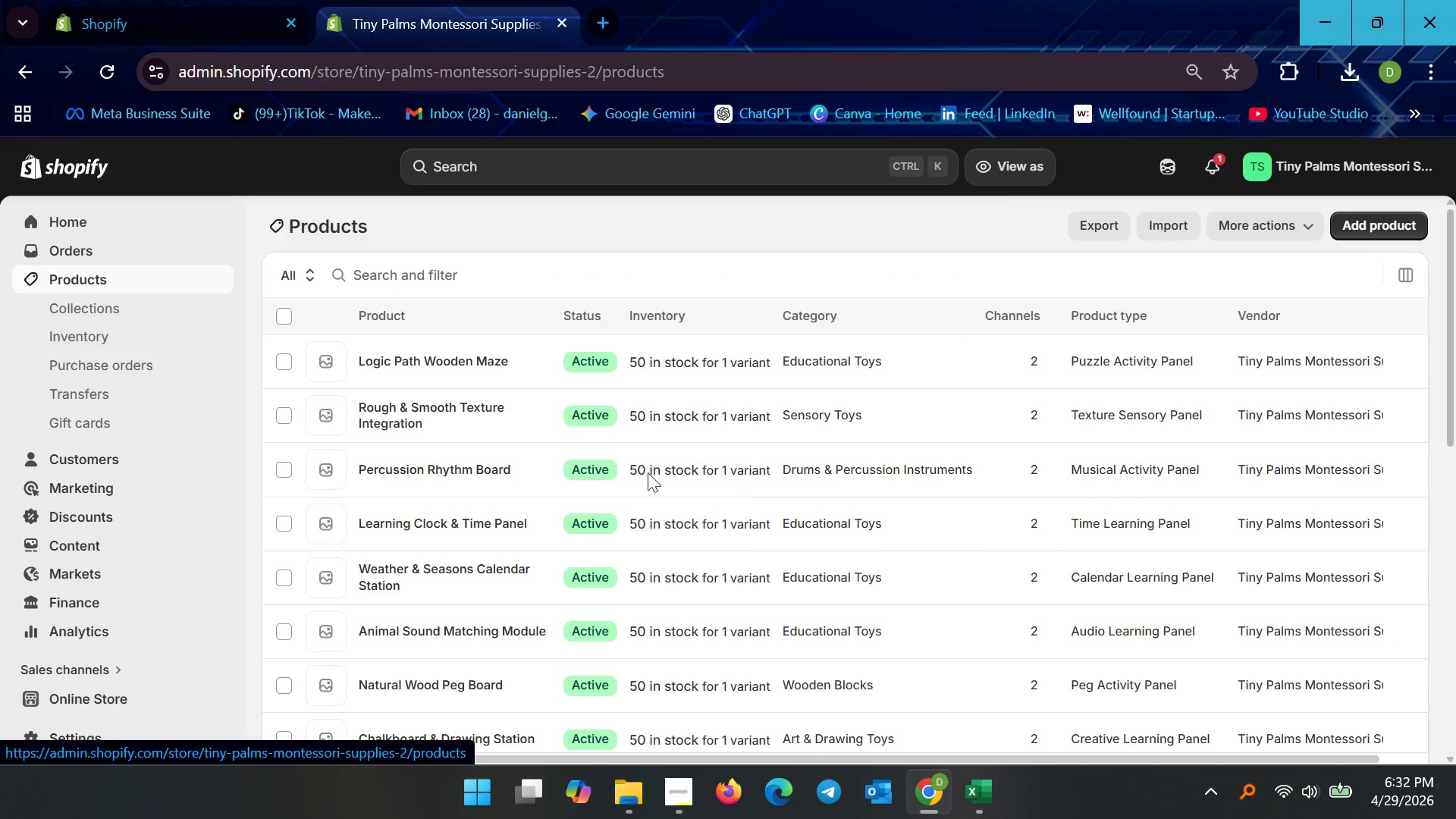 
scroll: coordinate [650, 530], scroll_direction: down, amount: 13.0
 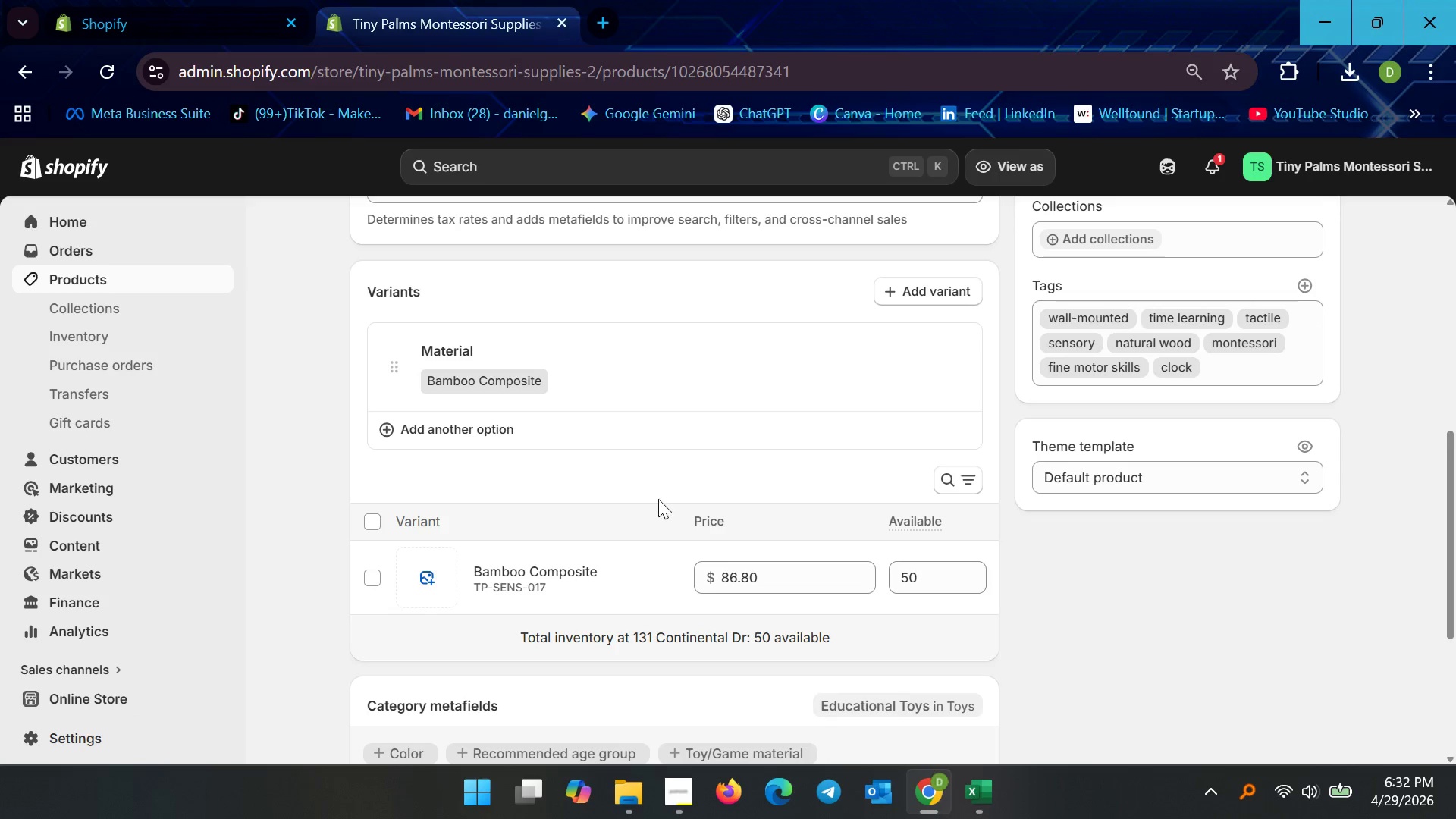 
scroll: coordinate [579, 494], scroll_direction: up, amount: 11.0
 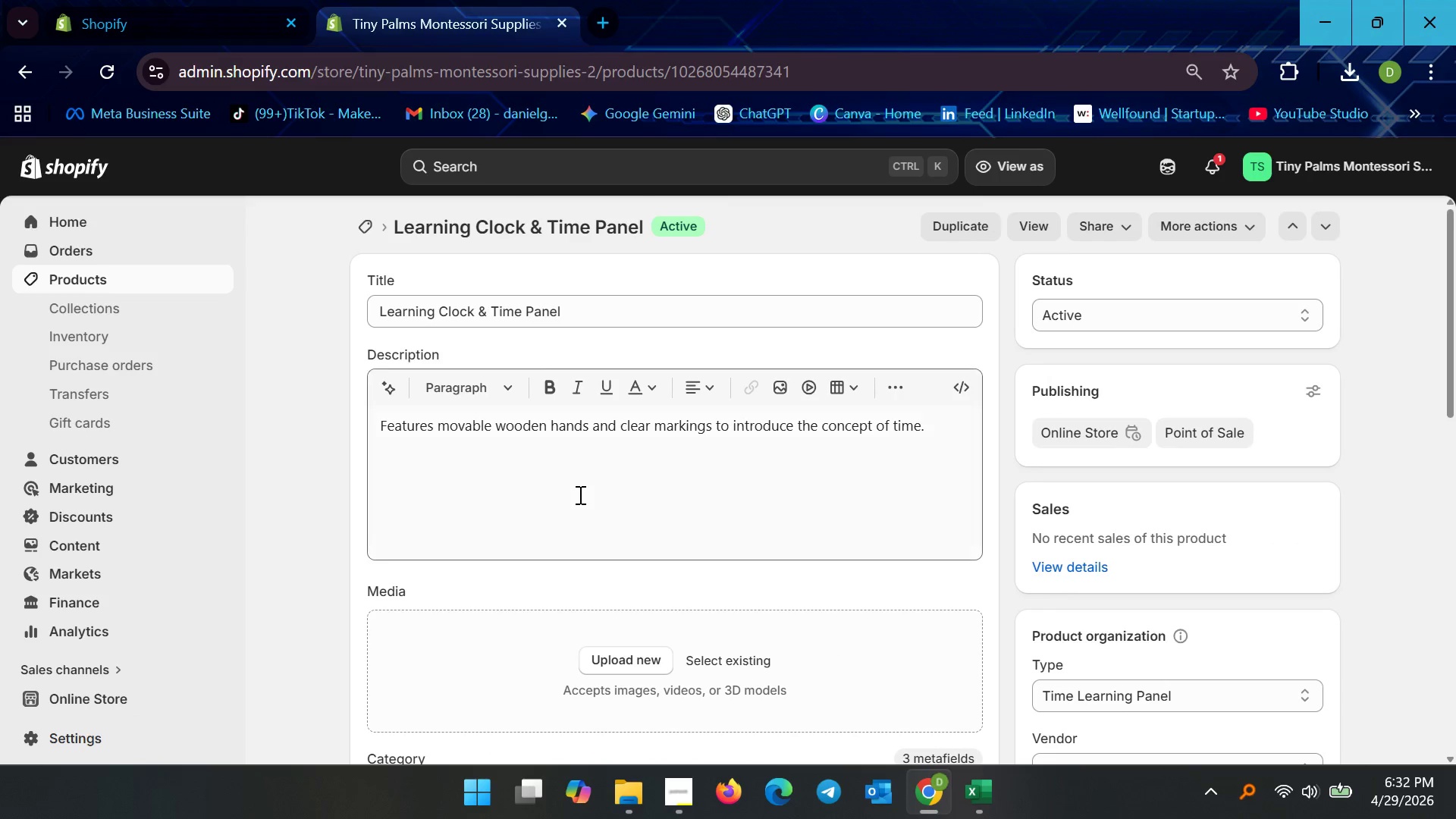 
scroll: coordinate [575, 511], scroll_direction: down, amount: 7.0
 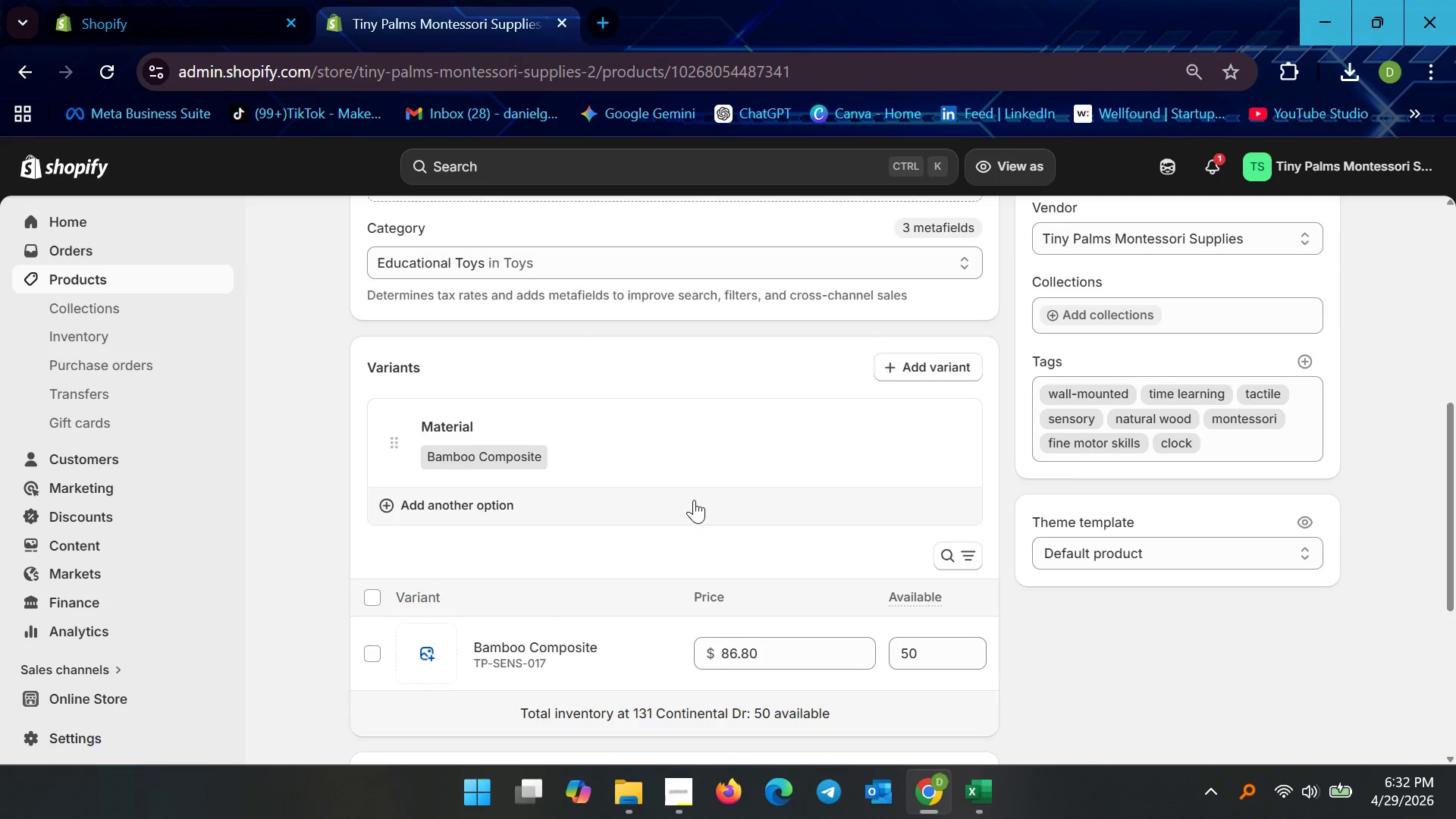 
scroll: coordinate [74, 479], scroll_direction: up, amount: 13.0
 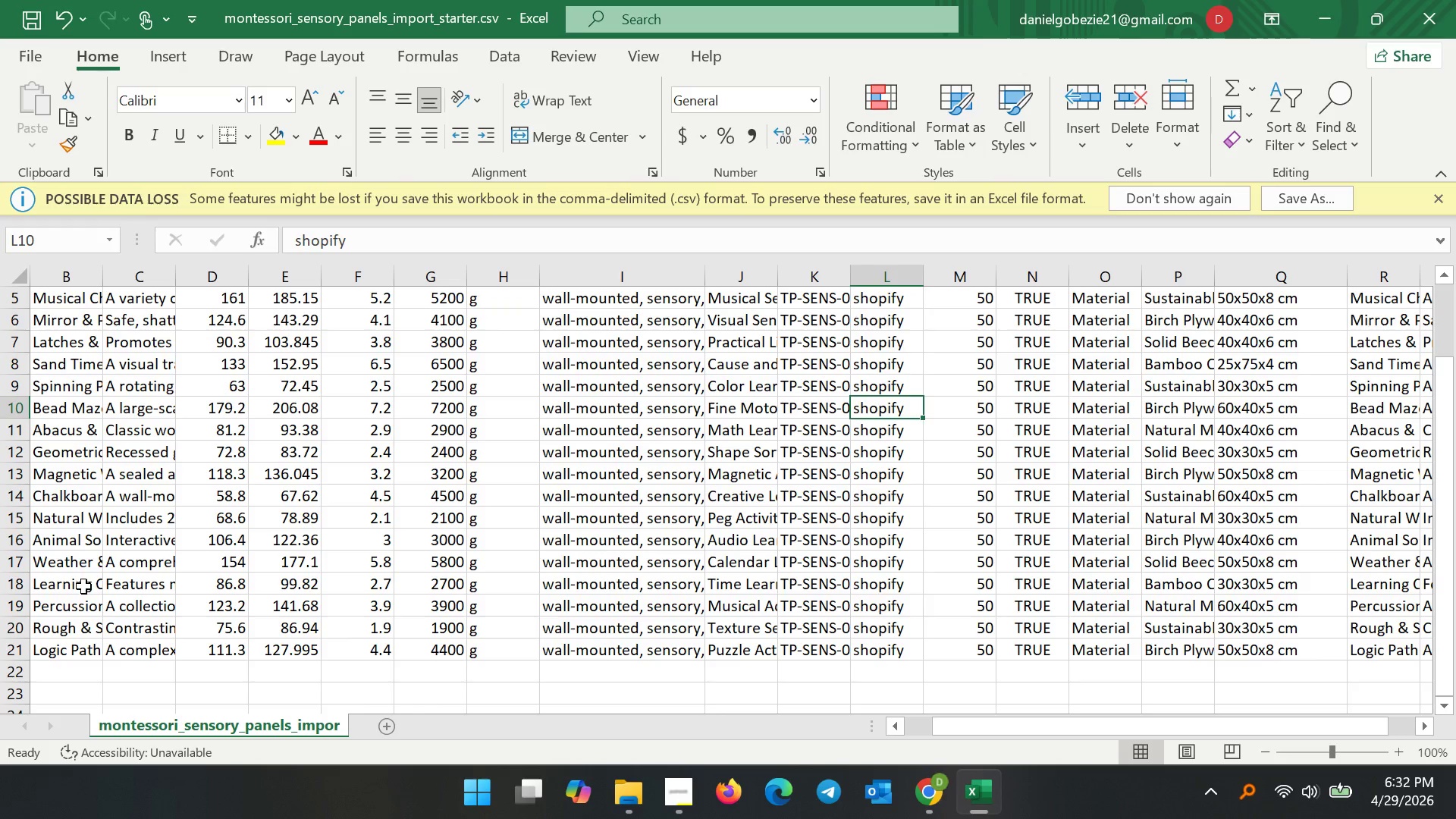 
double_click([83, 586])
 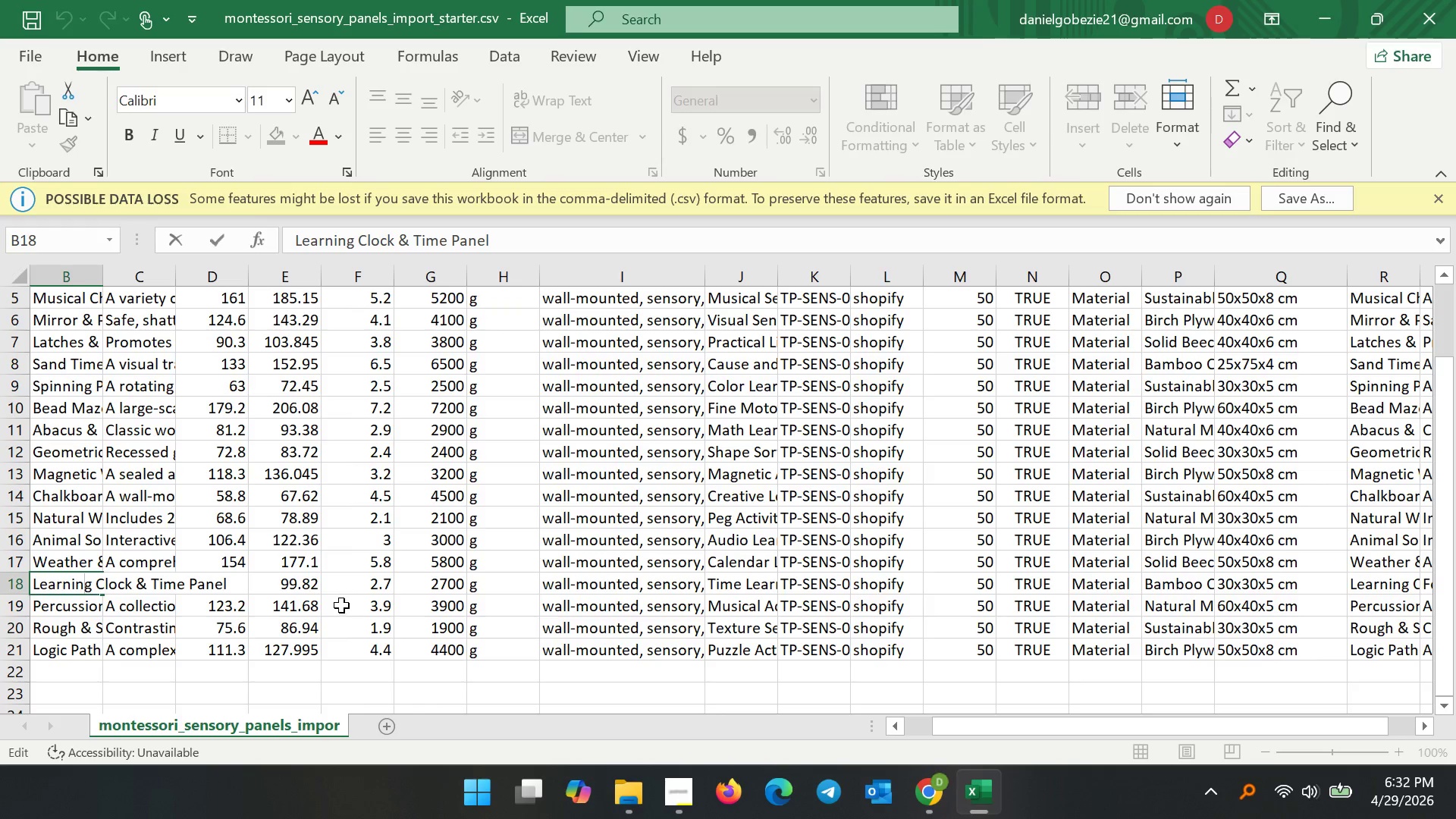 
left_click([354, 590])
 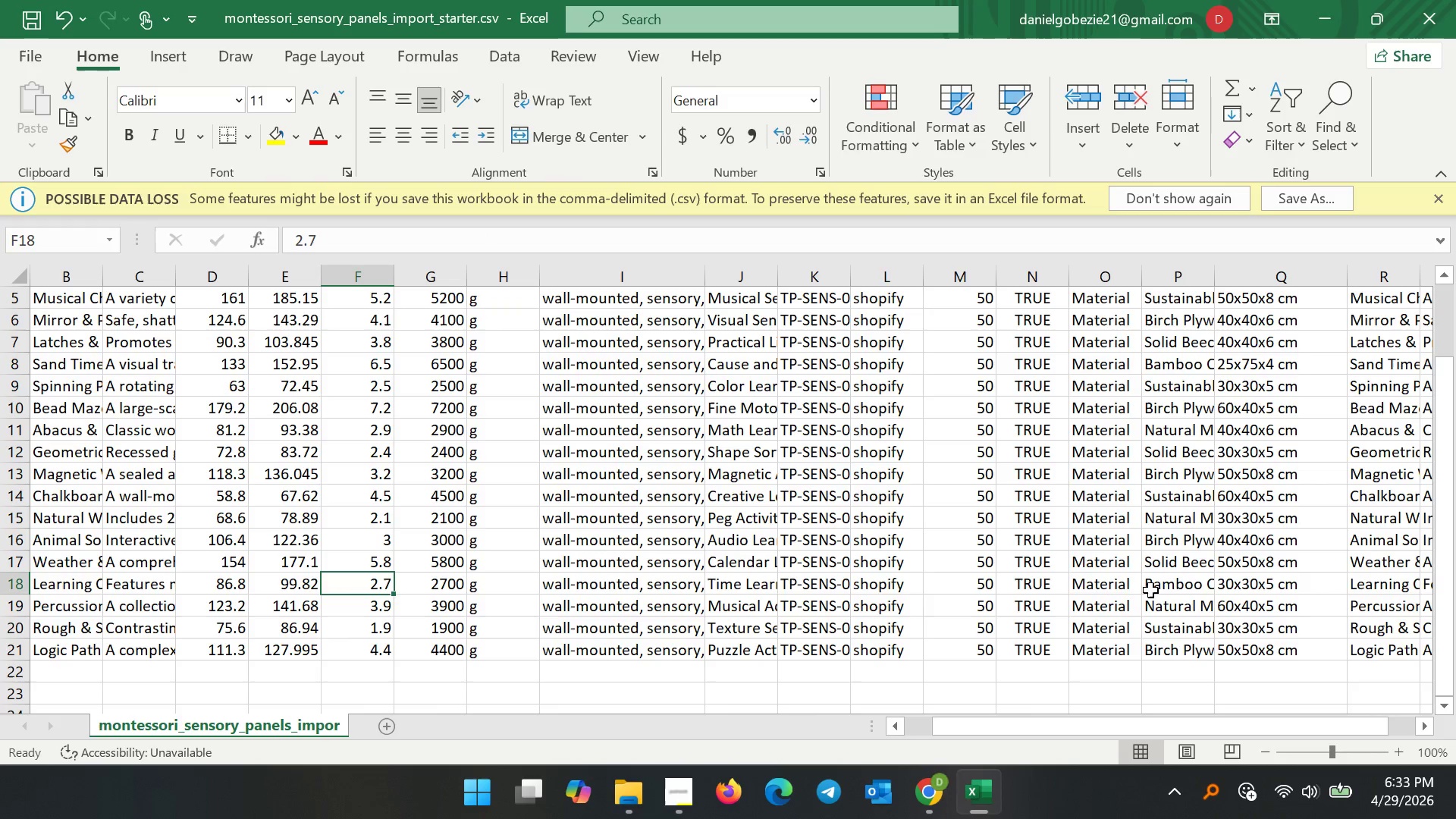 
double_click([1170, 590])
 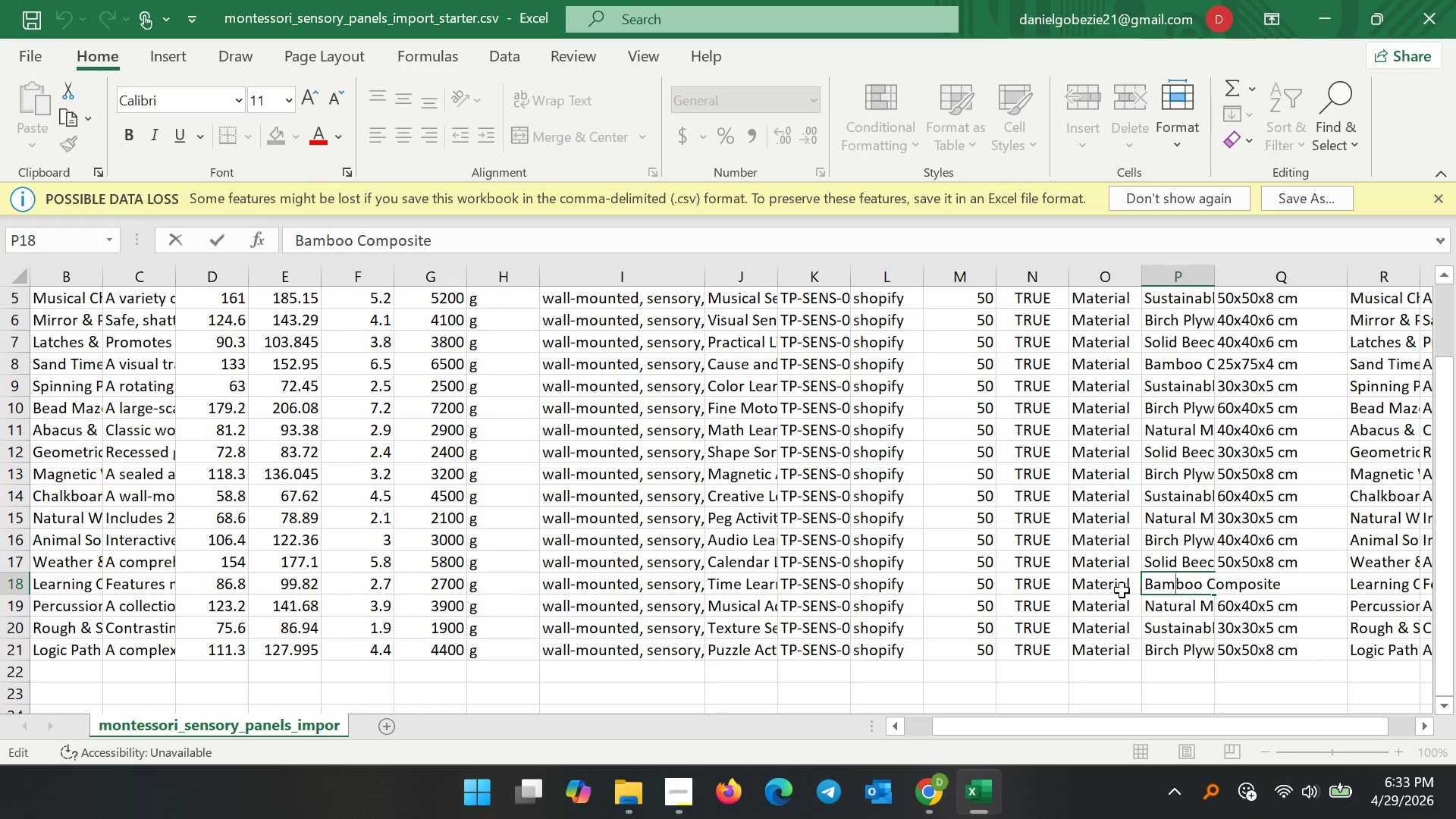 
left_click([1121, 590])
 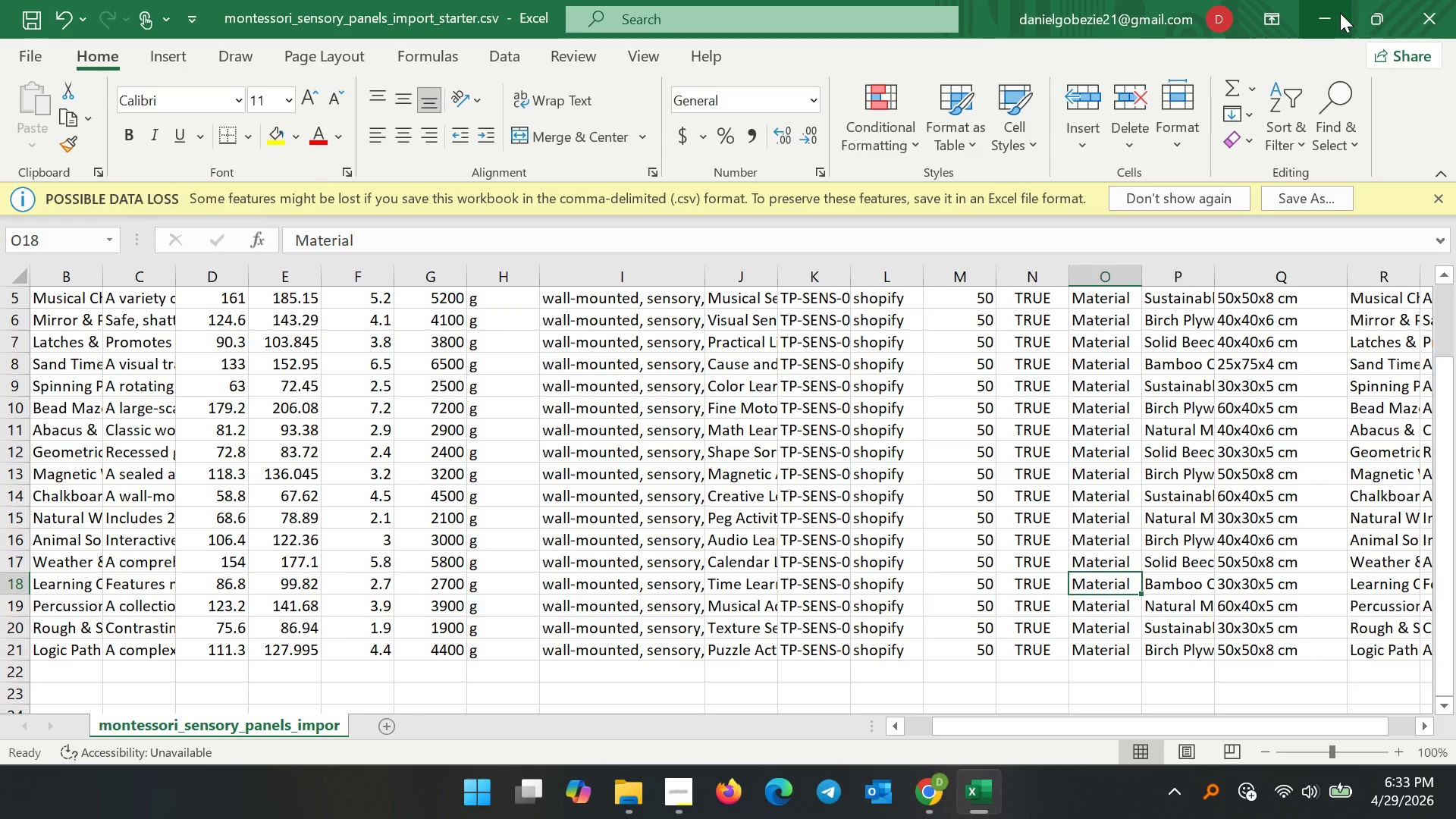 
left_click([1340, 13])
 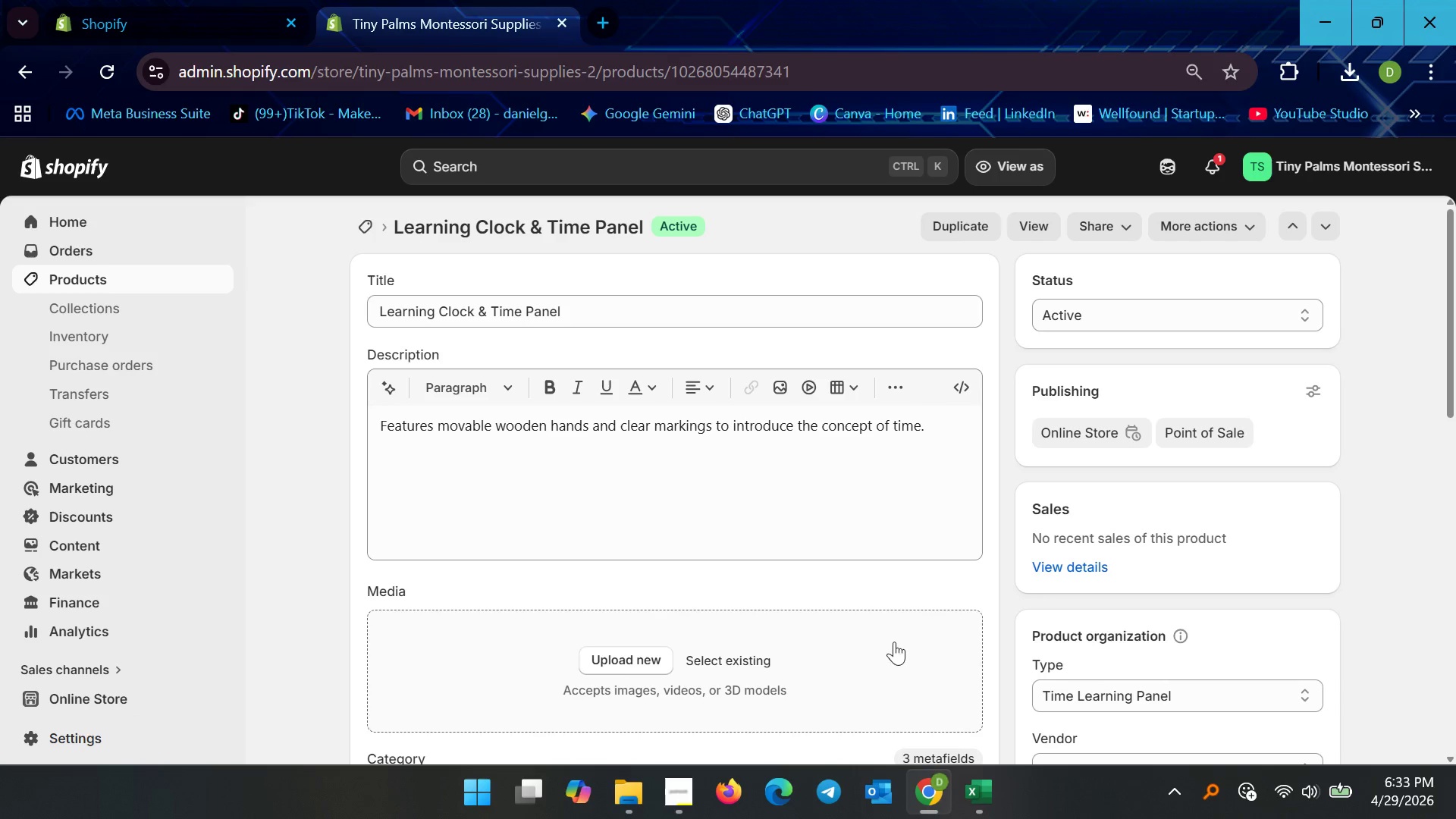 
scroll: coordinate [670, 602], scroll_direction: down, amount: 10.0
 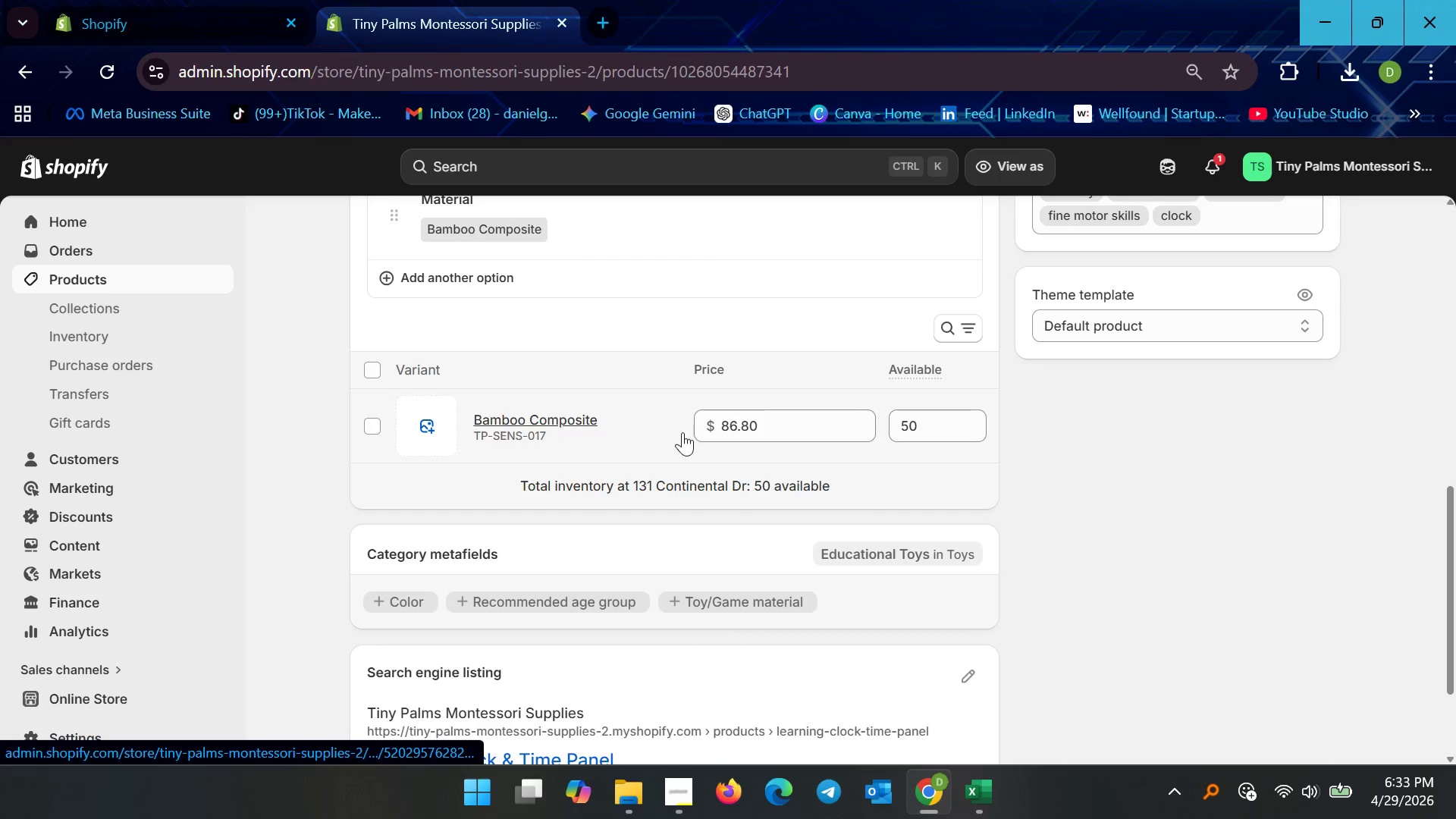 
left_click([543, 416])
 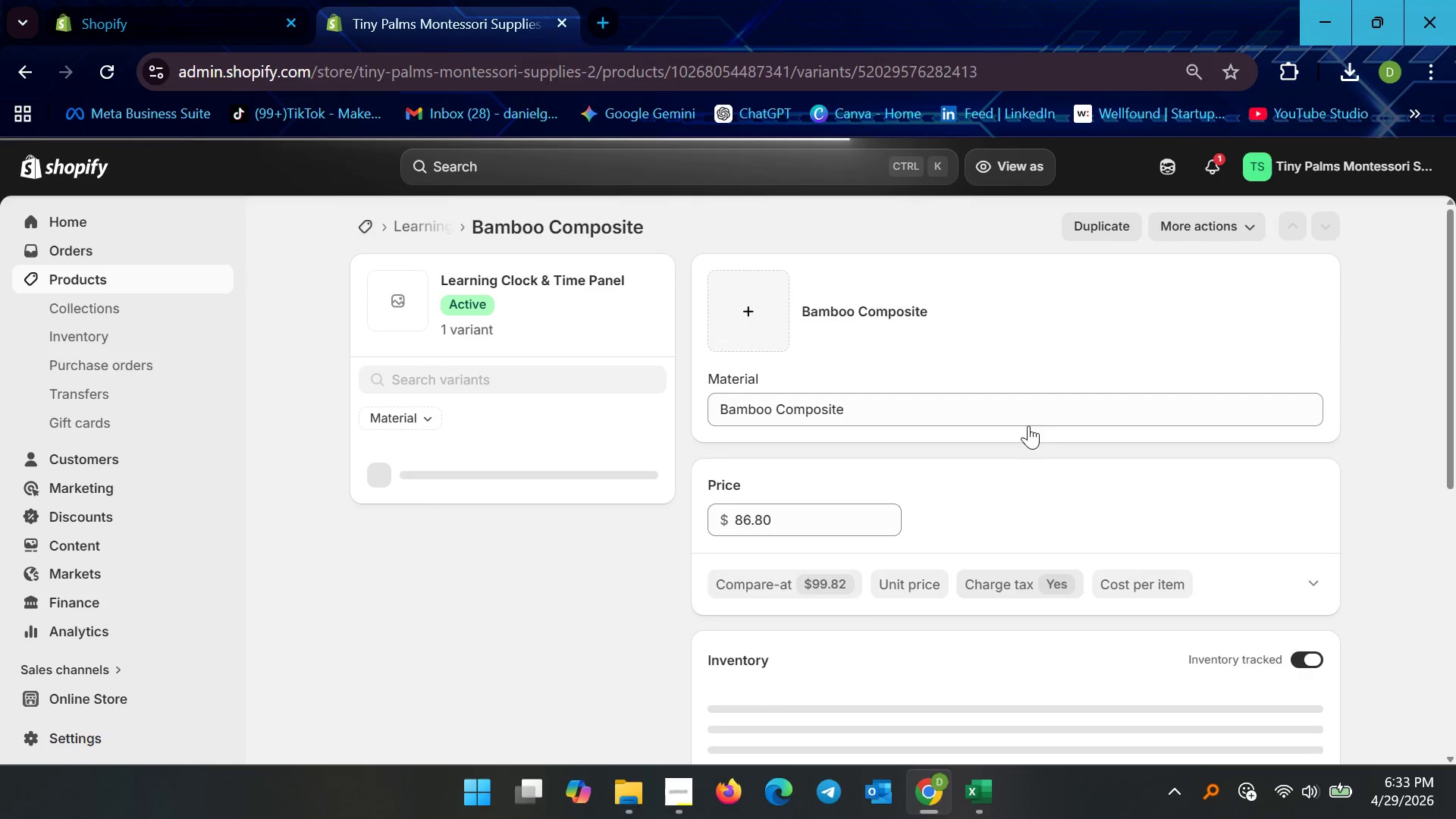 
scroll: coordinate [980, 491], scroll_direction: down, amount: 5.0
 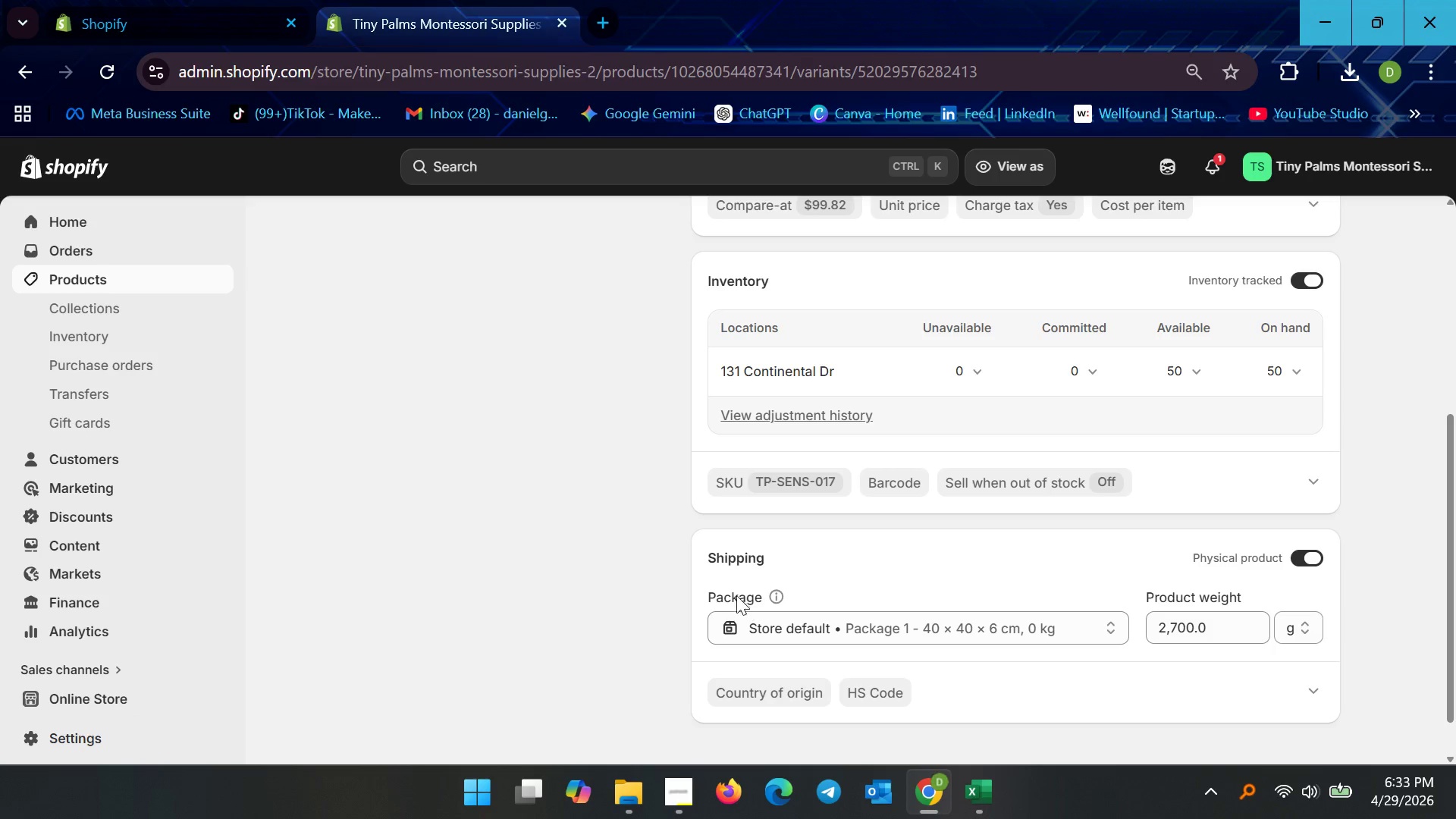 
scroll: coordinate [491, 507], scroll_direction: up, amount: 7.0
 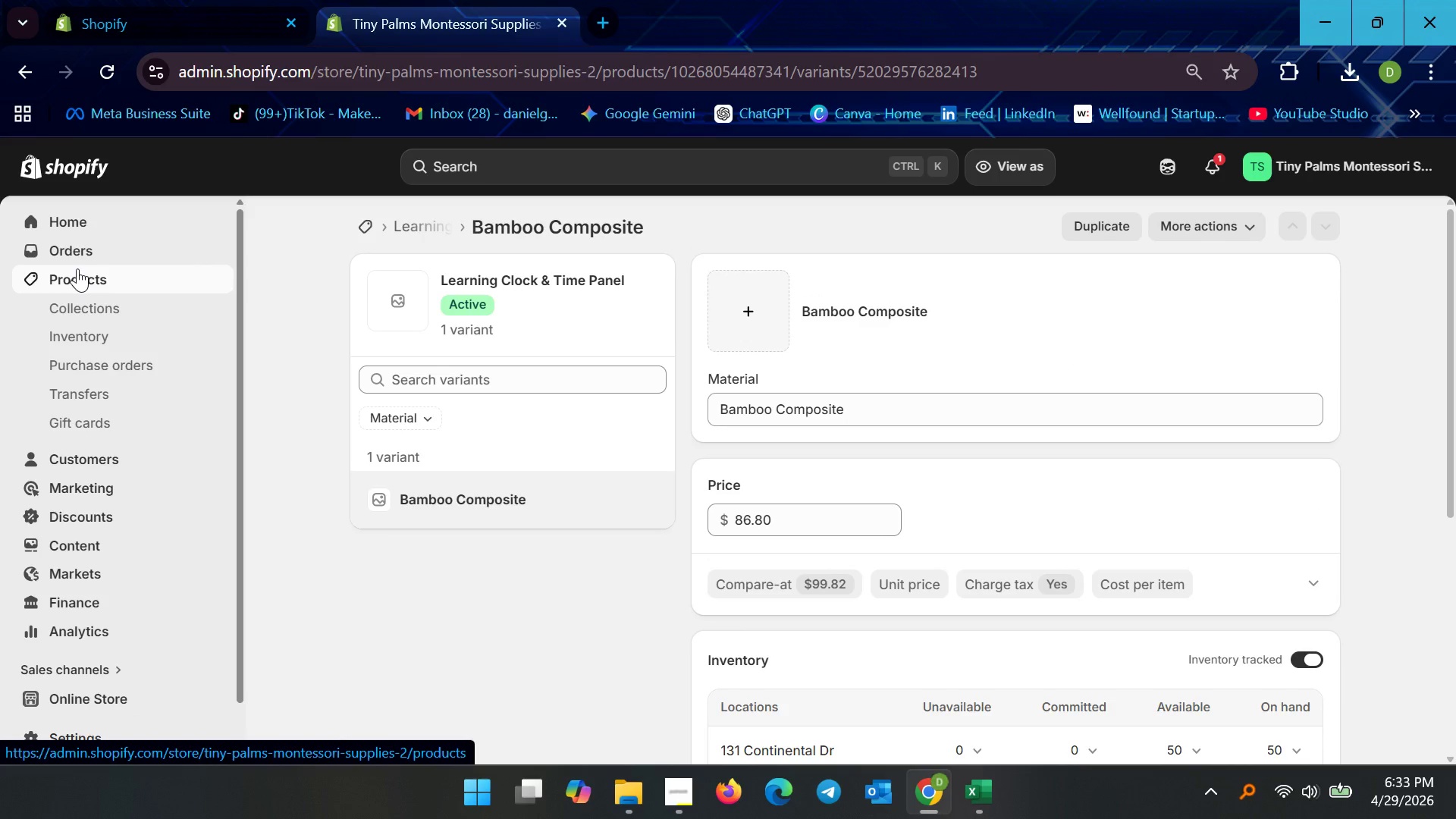 
left_click([77, 268])
 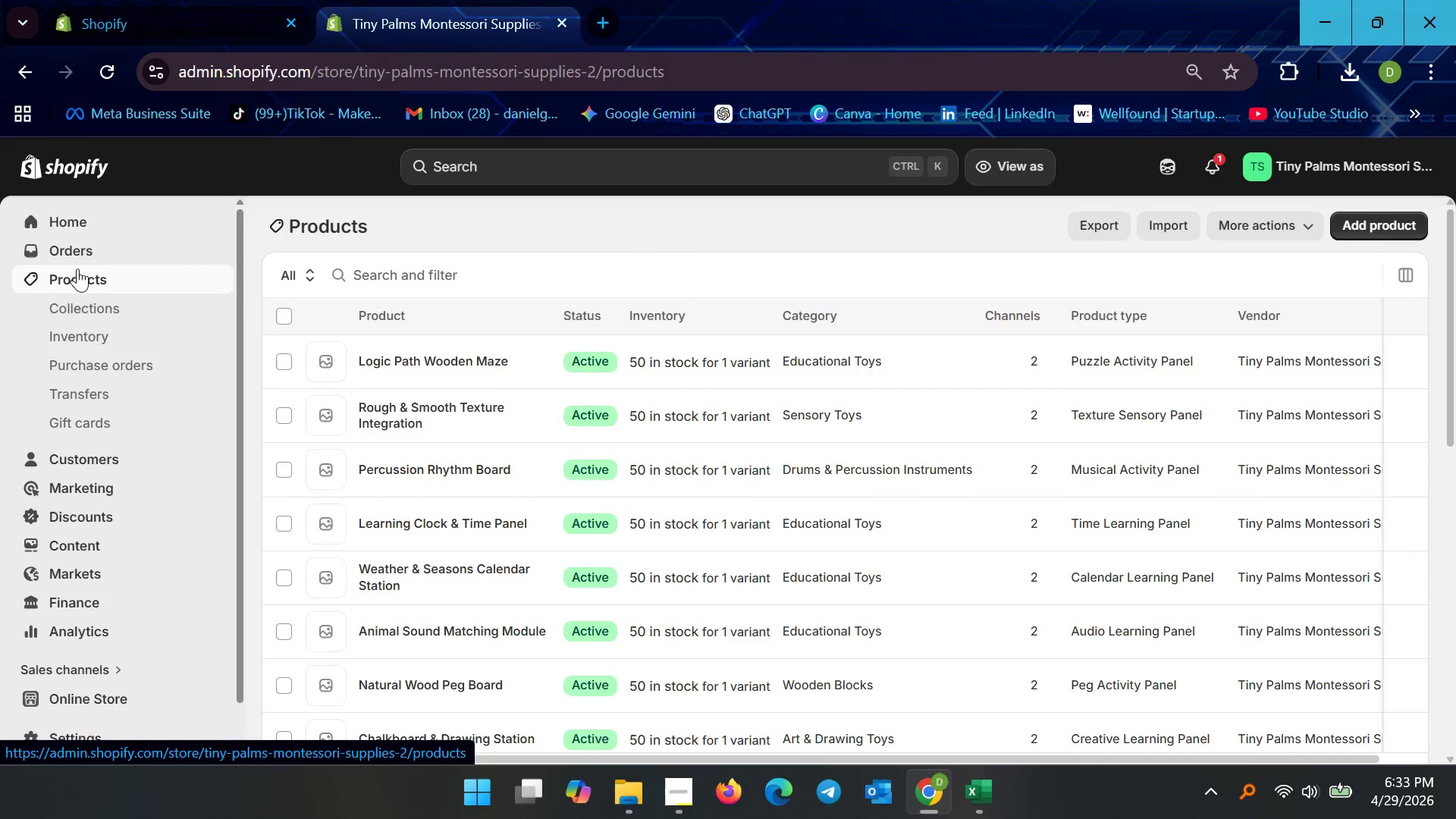 
scroll: coordinate [453, 507], scroll_direction: down, amount: 9.0
 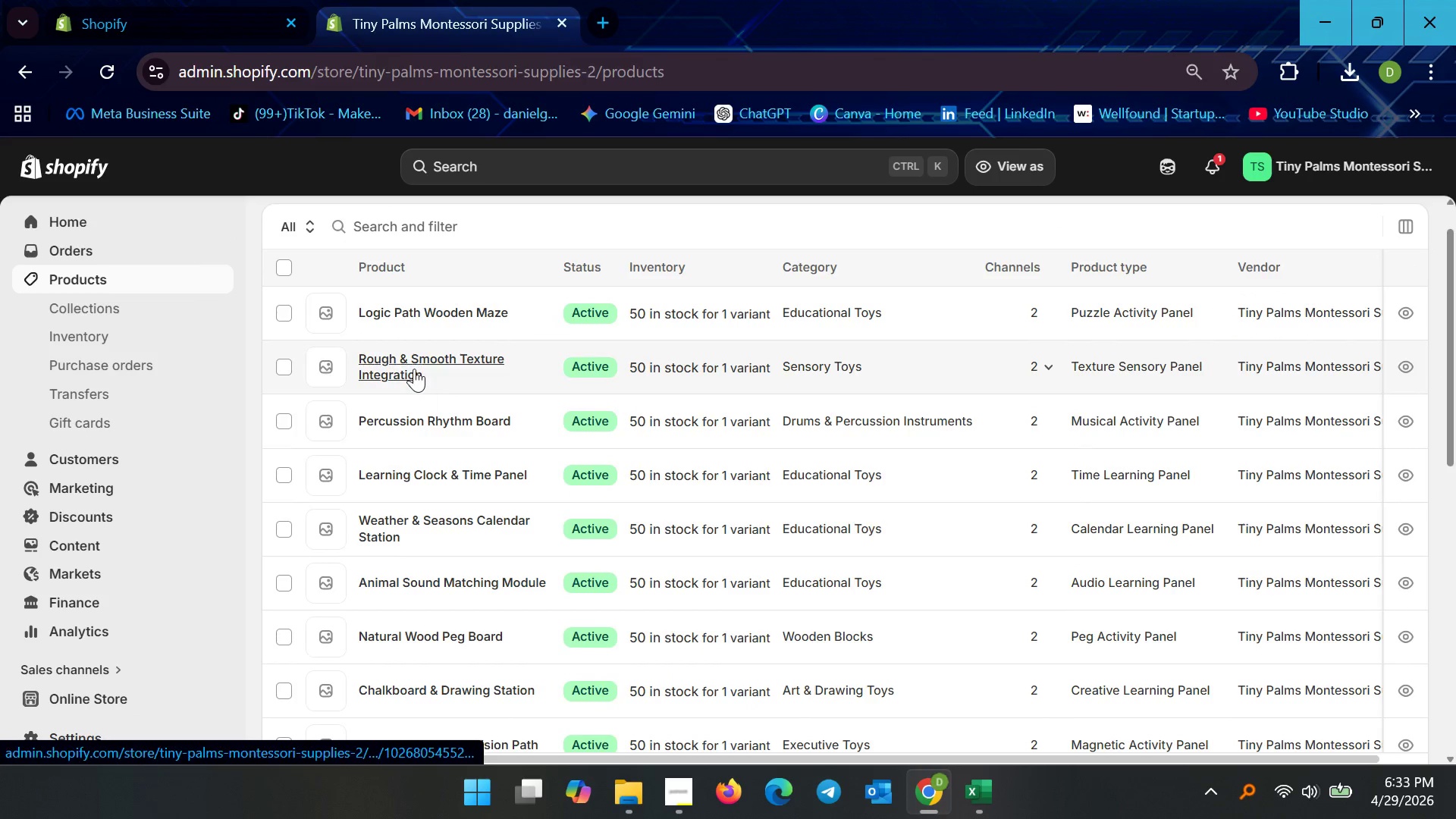 
left_click([414, 369])
 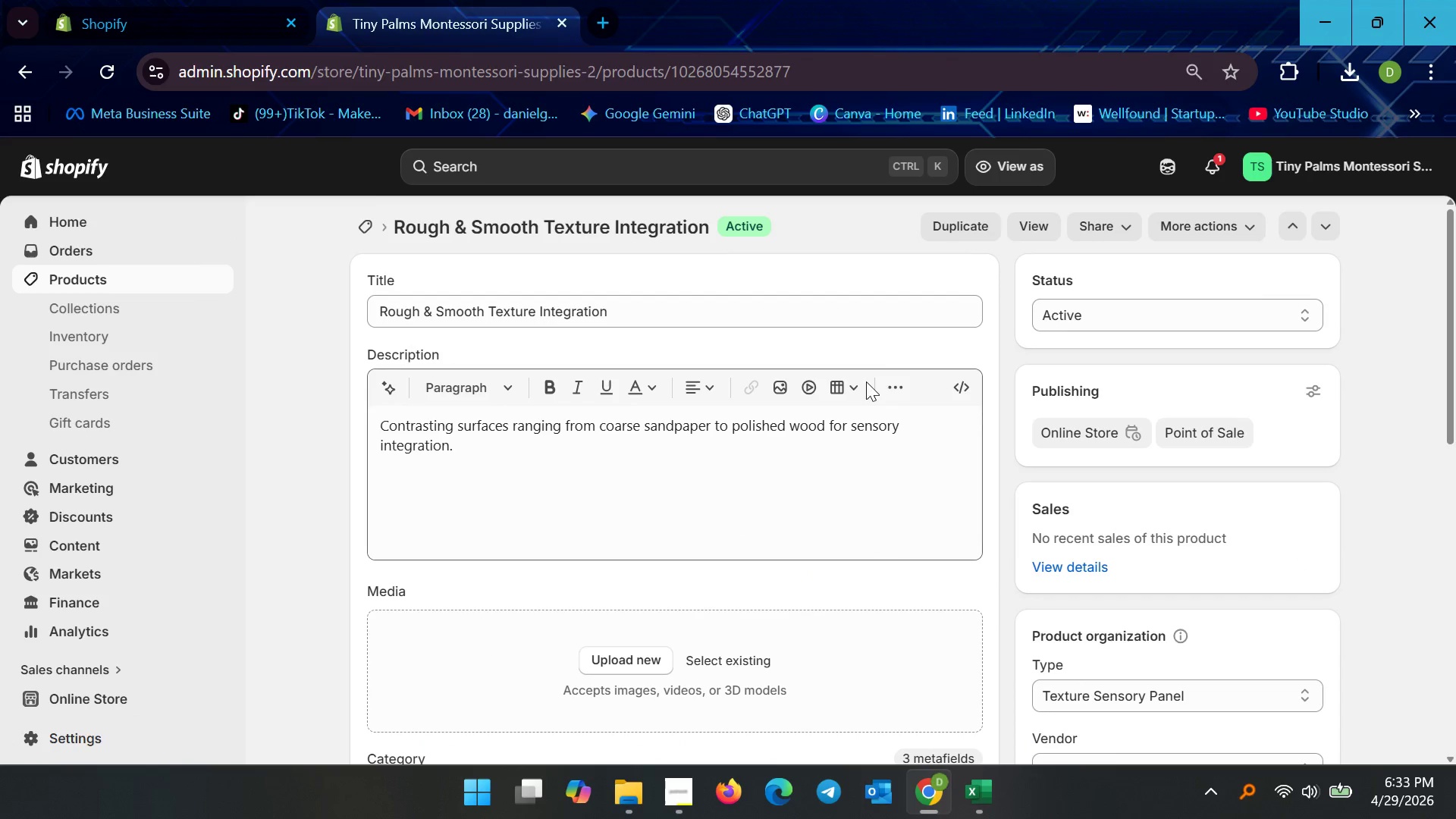 
scroll: coordinate [776, 479], scroll_direction: down, amount: 17.0
 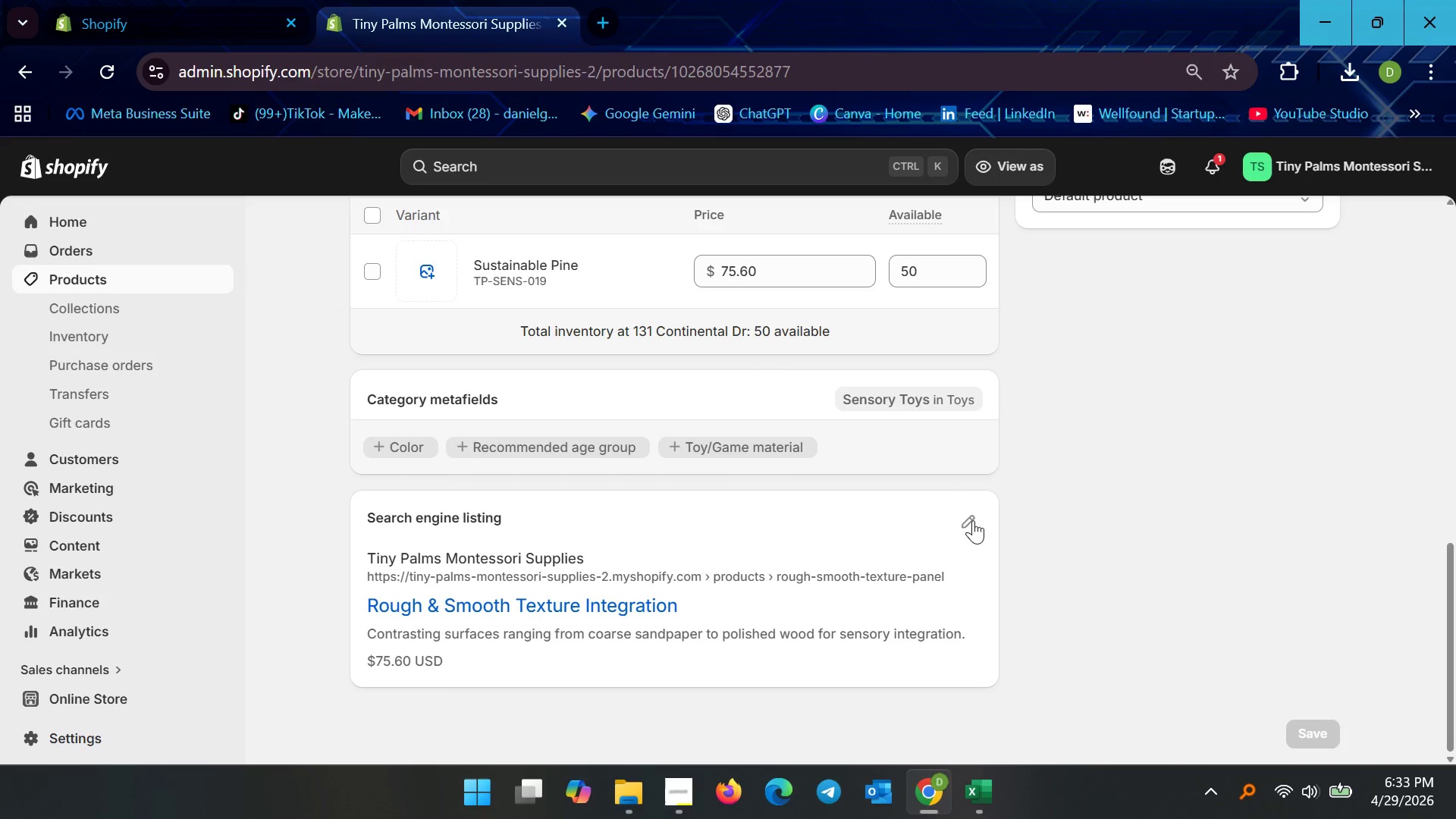 
left_click([971, 520])
 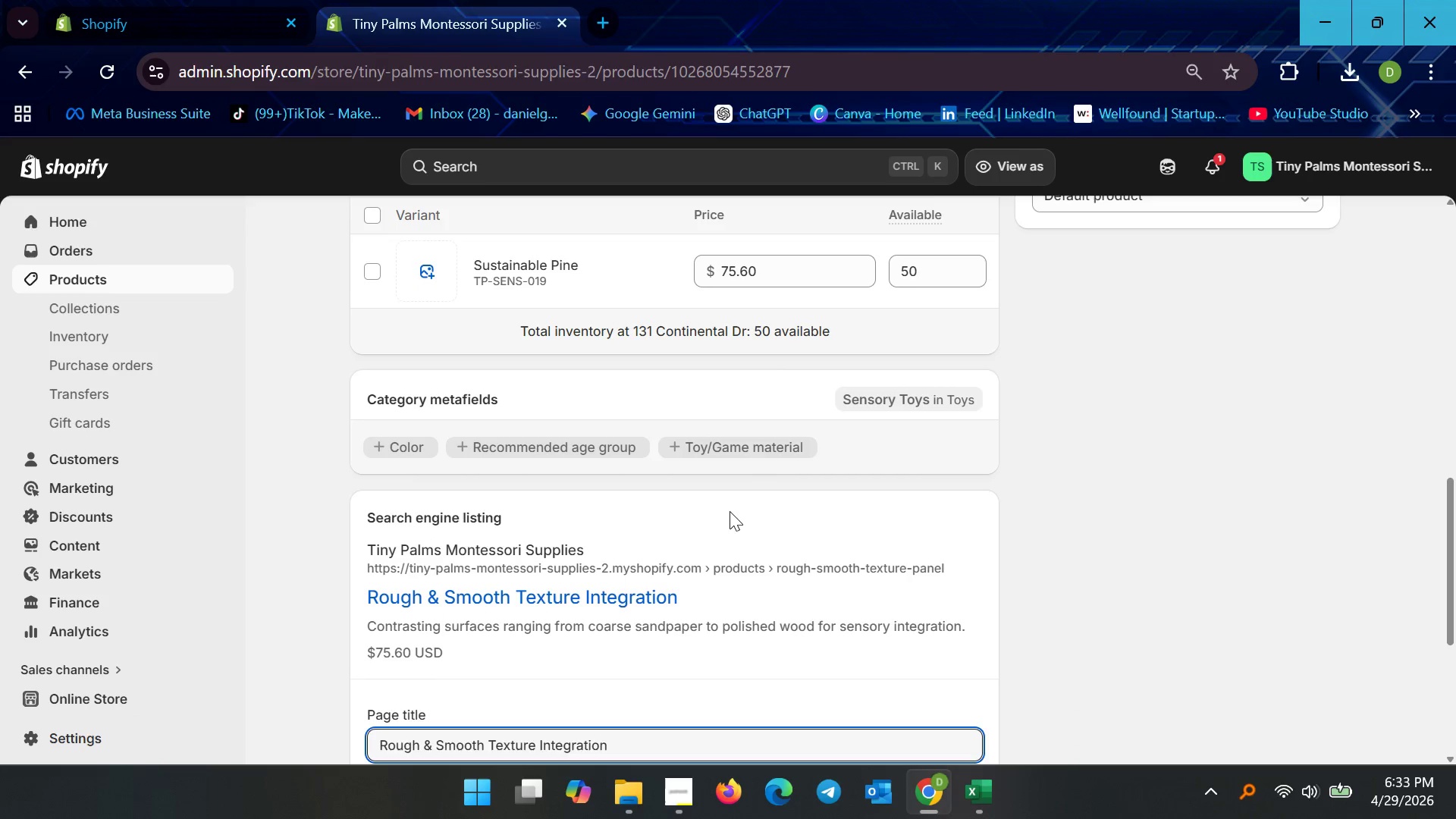 
scroll: coordinate [615, 538], scroll_direction: down, amount: 8.0
 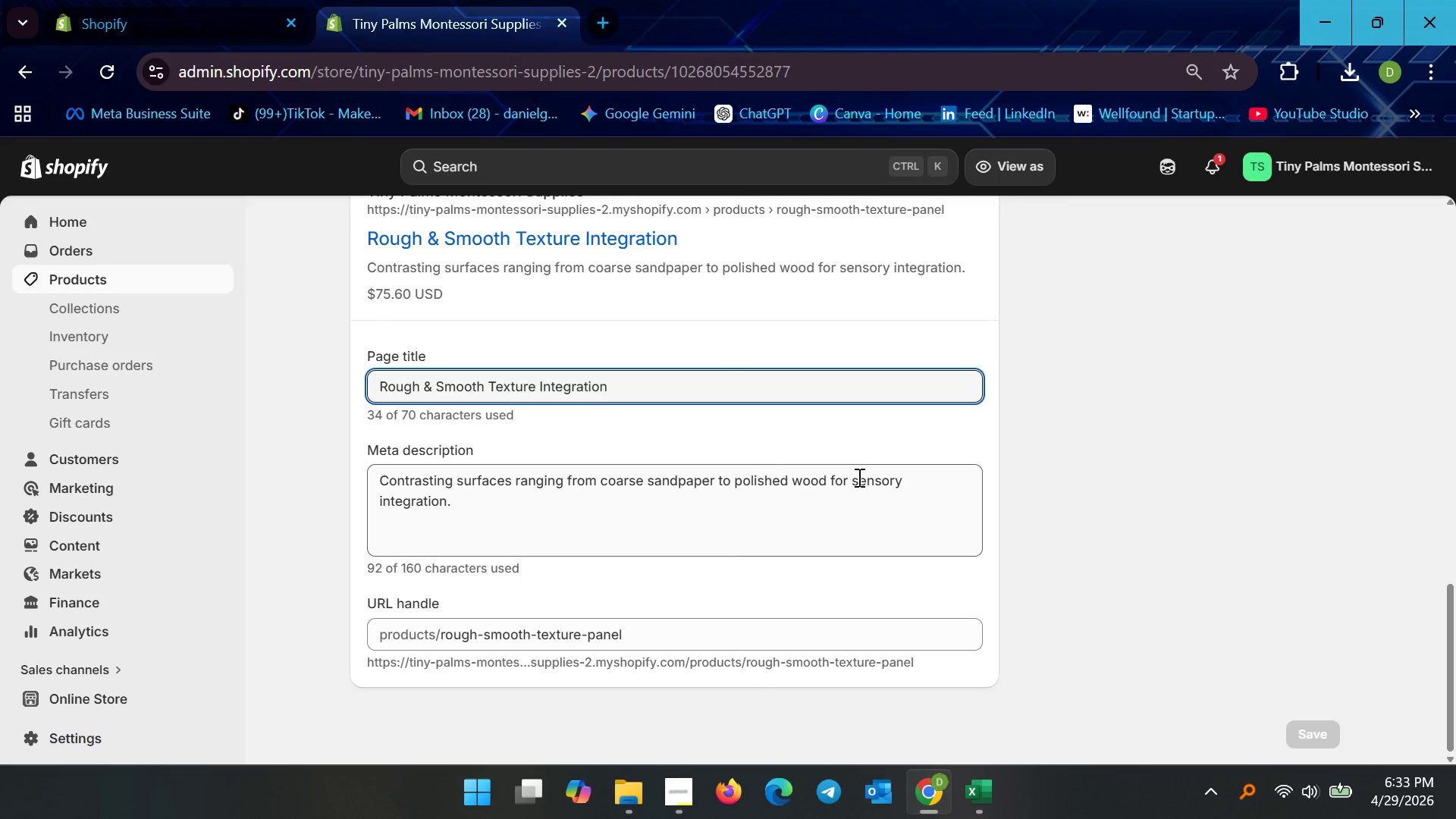 
scroll: coordinate [1002, 502], scroll_direction: up, amount: 20.0
 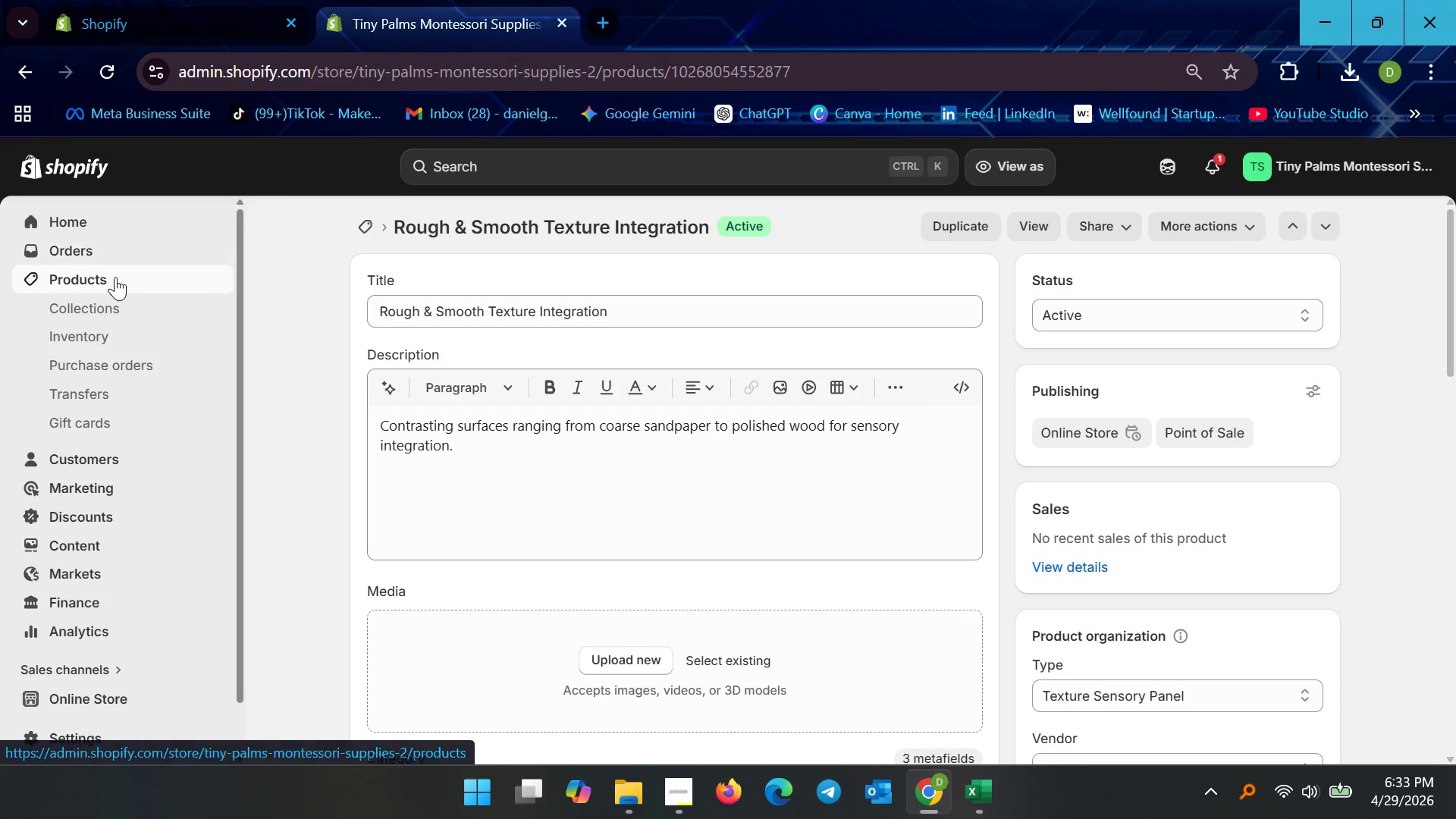 
left_click([115, 278])